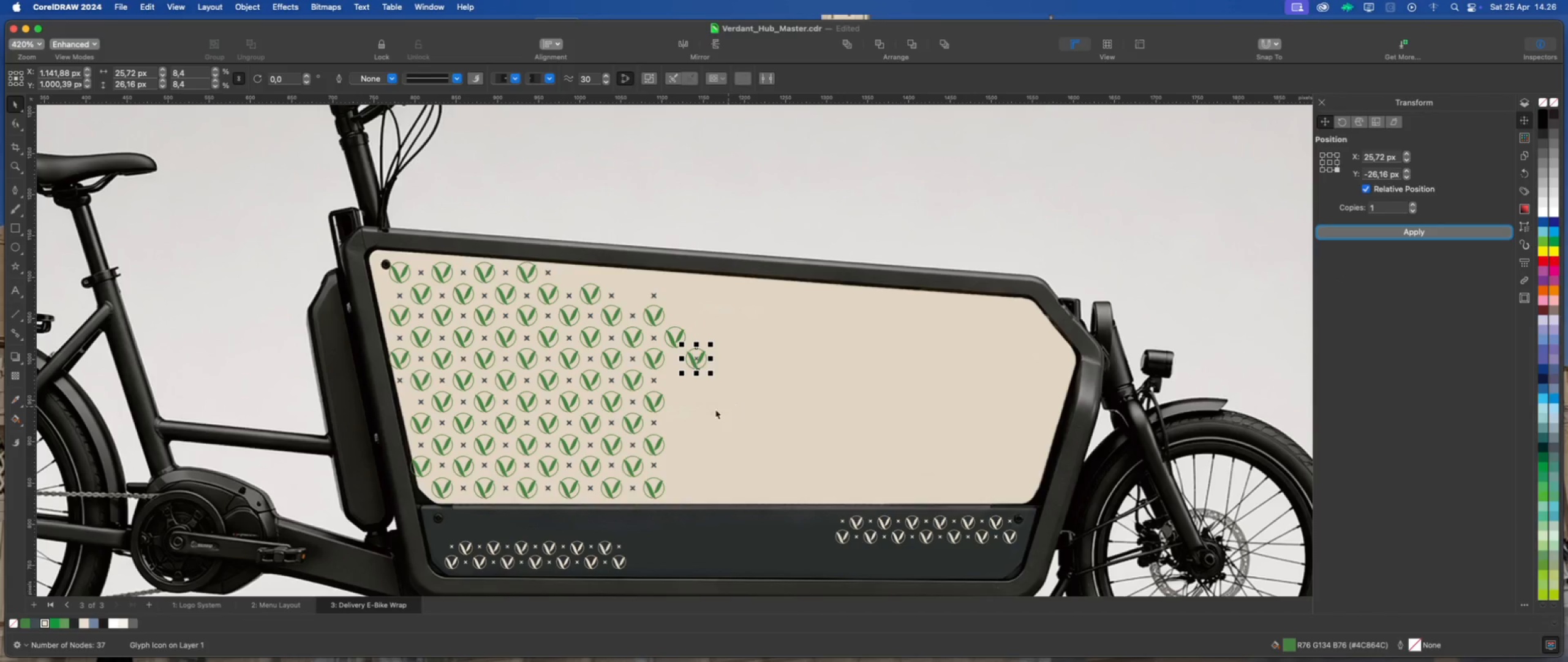 
left_click([656, 405])
 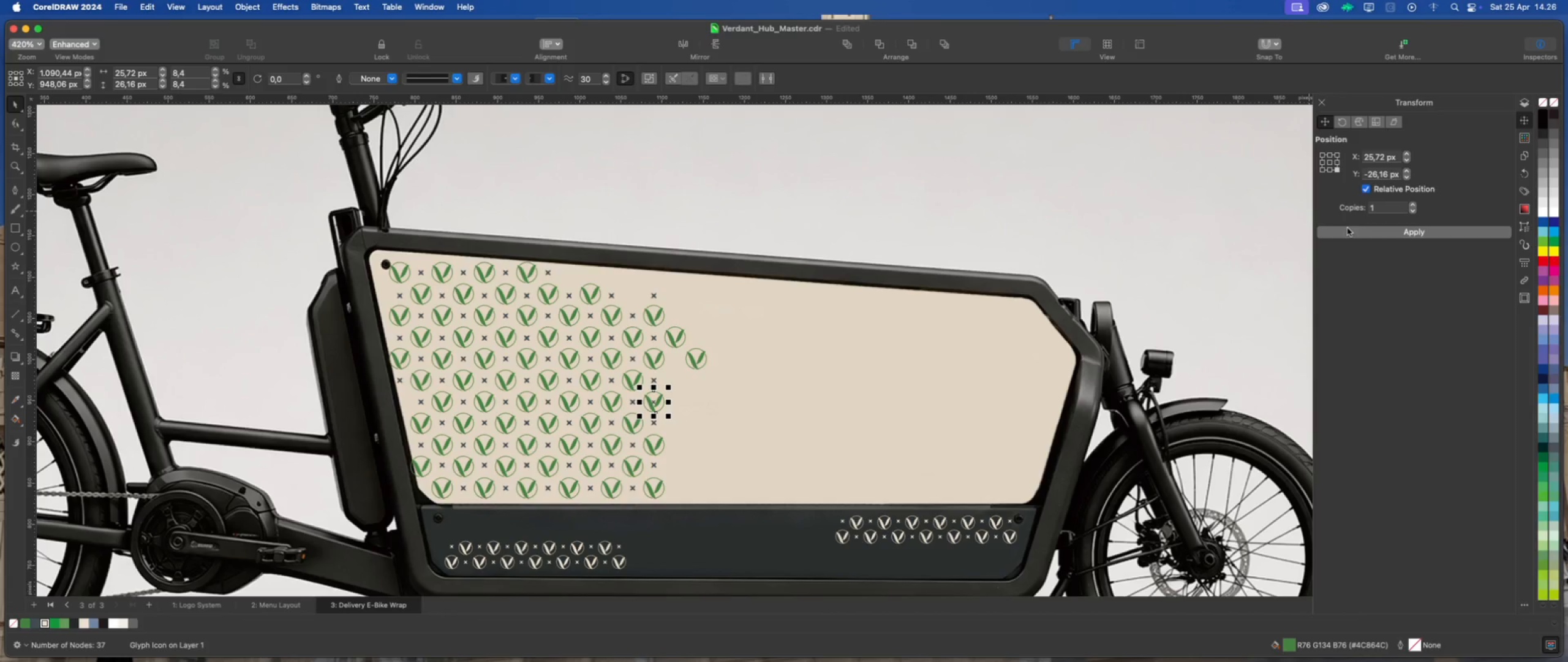 
left_click([1361, 232])
 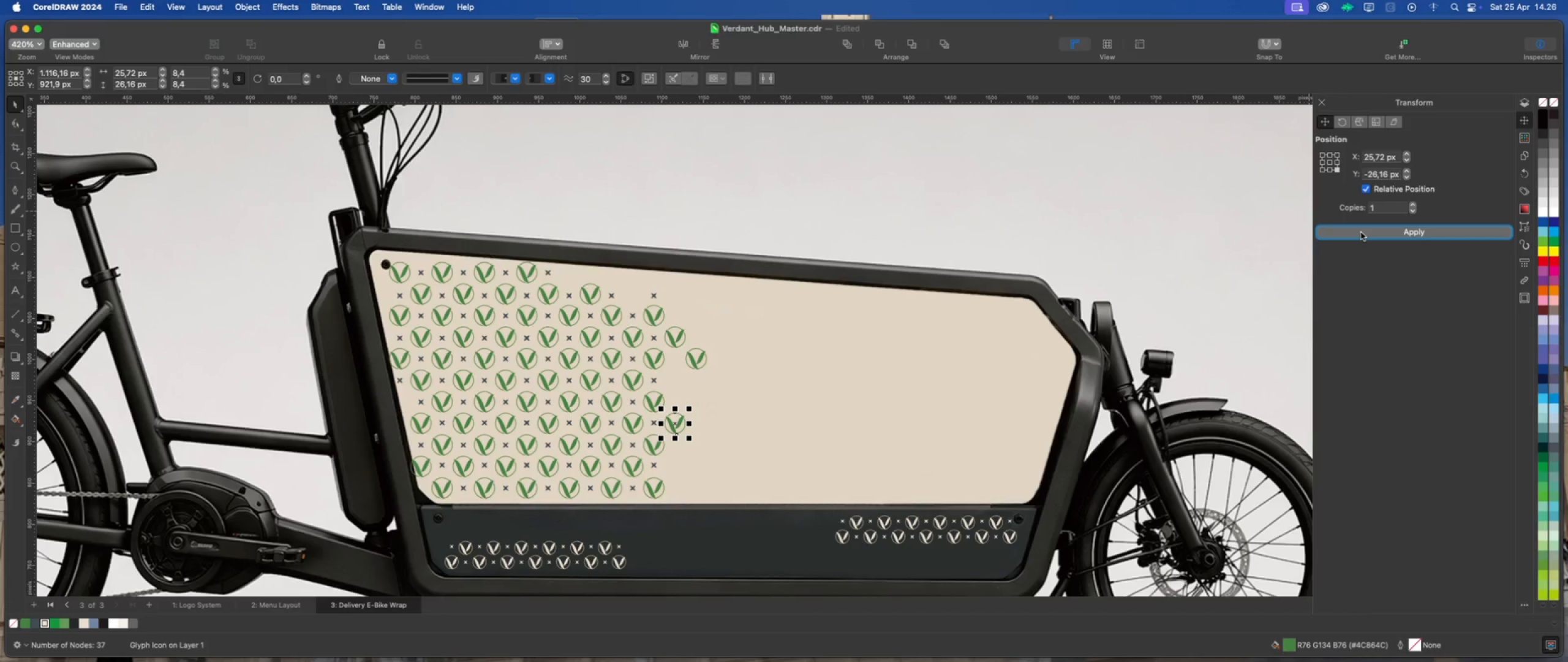 
left_click([1362, 235])
 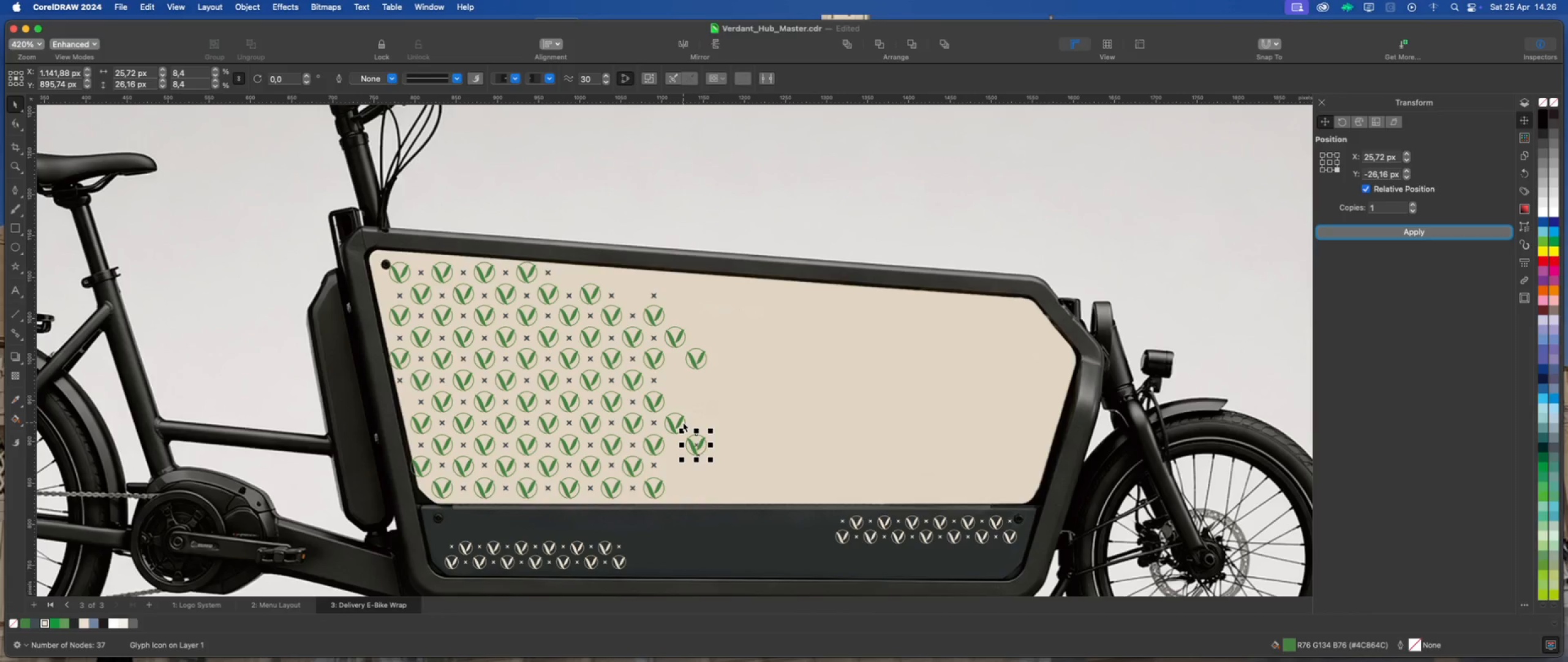 
left_click([681, 420])
 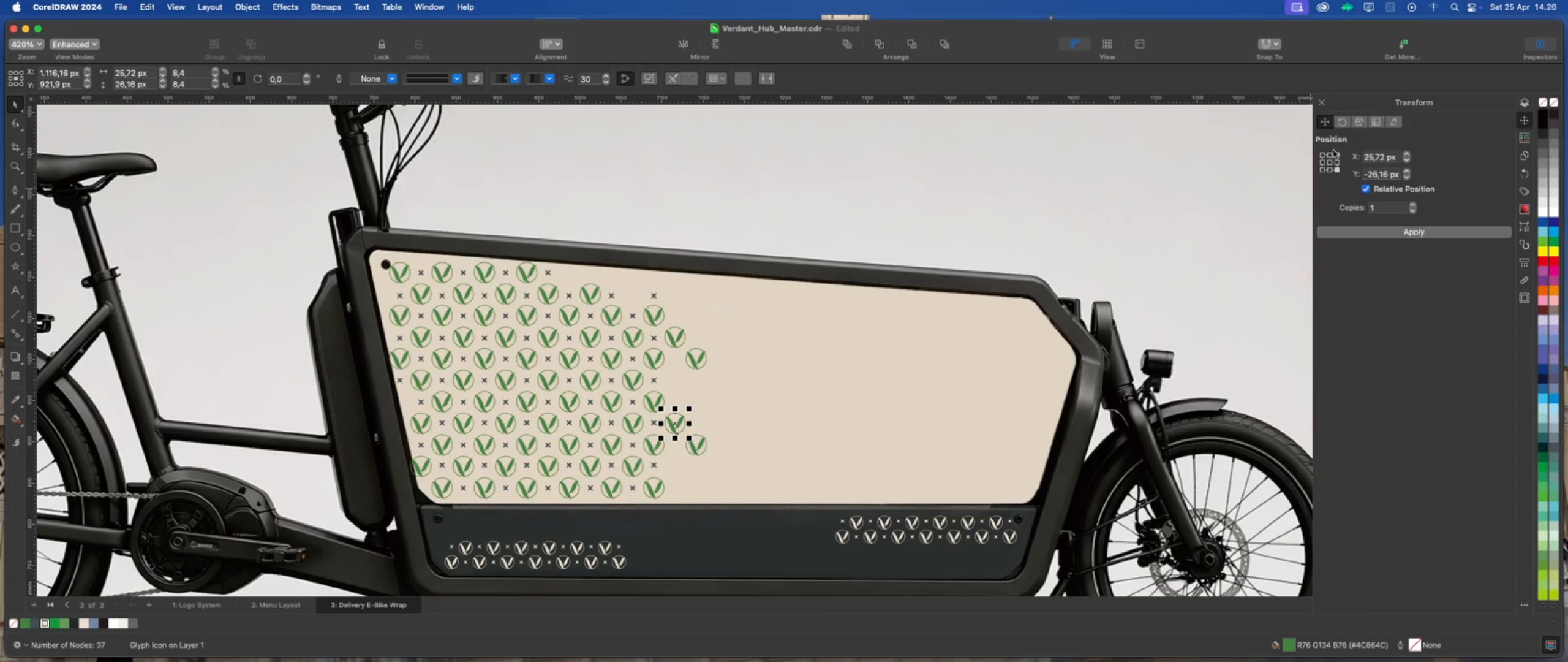 
left_click([1338, 155])
 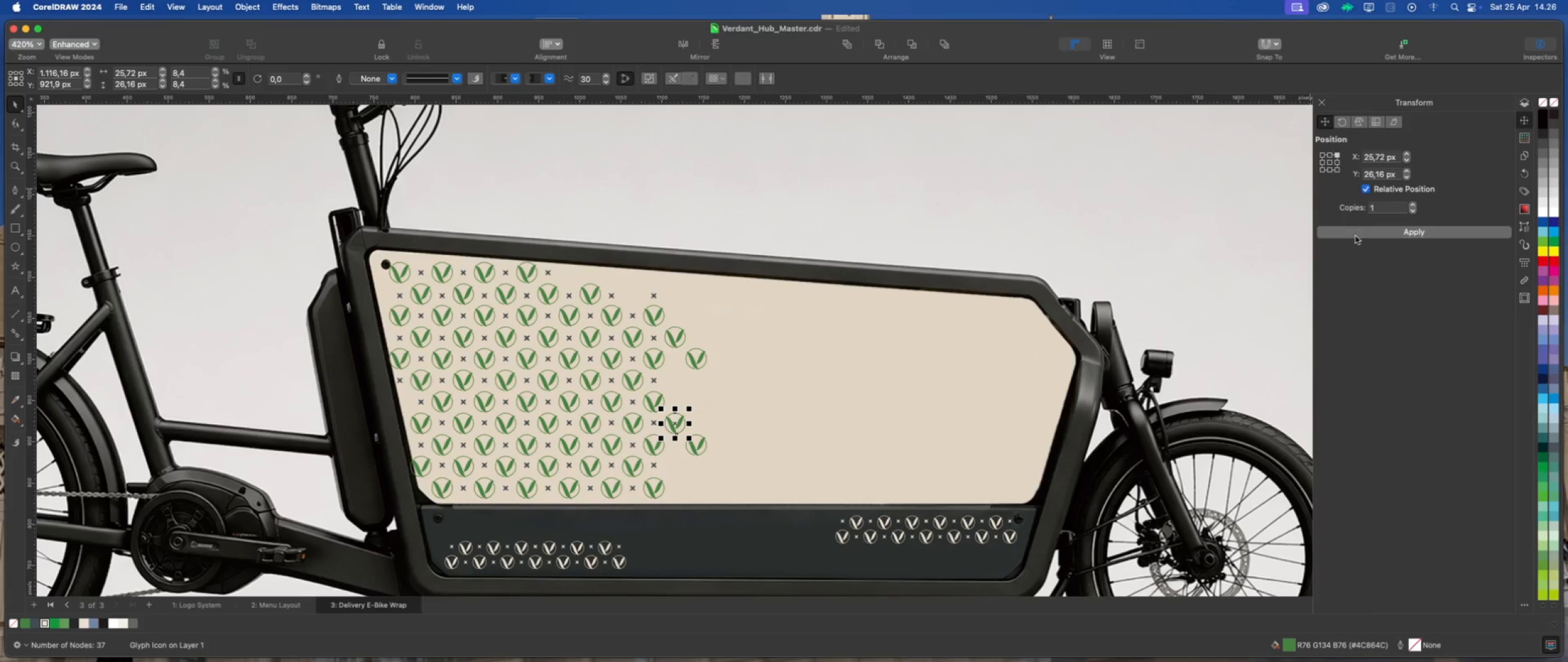 
left_click([1355, 236])
 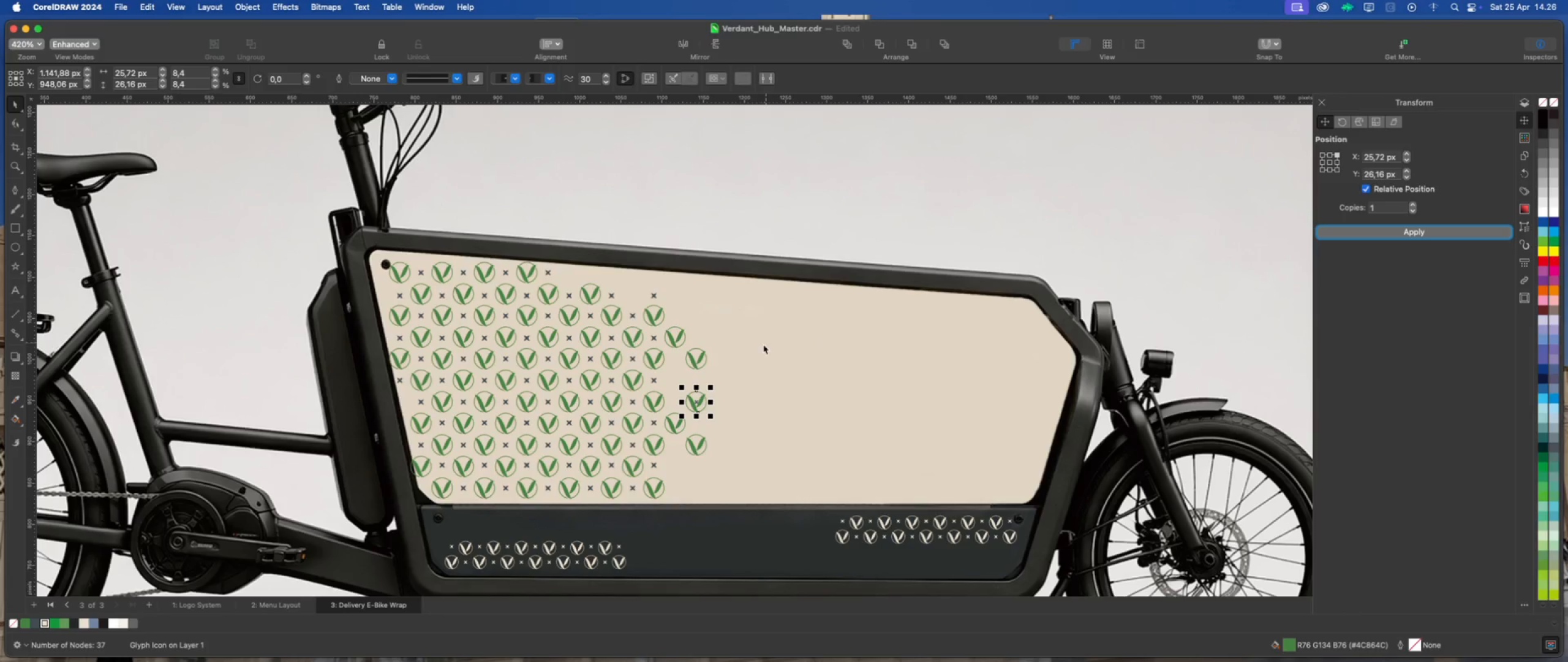 
left_click([699, 359])
 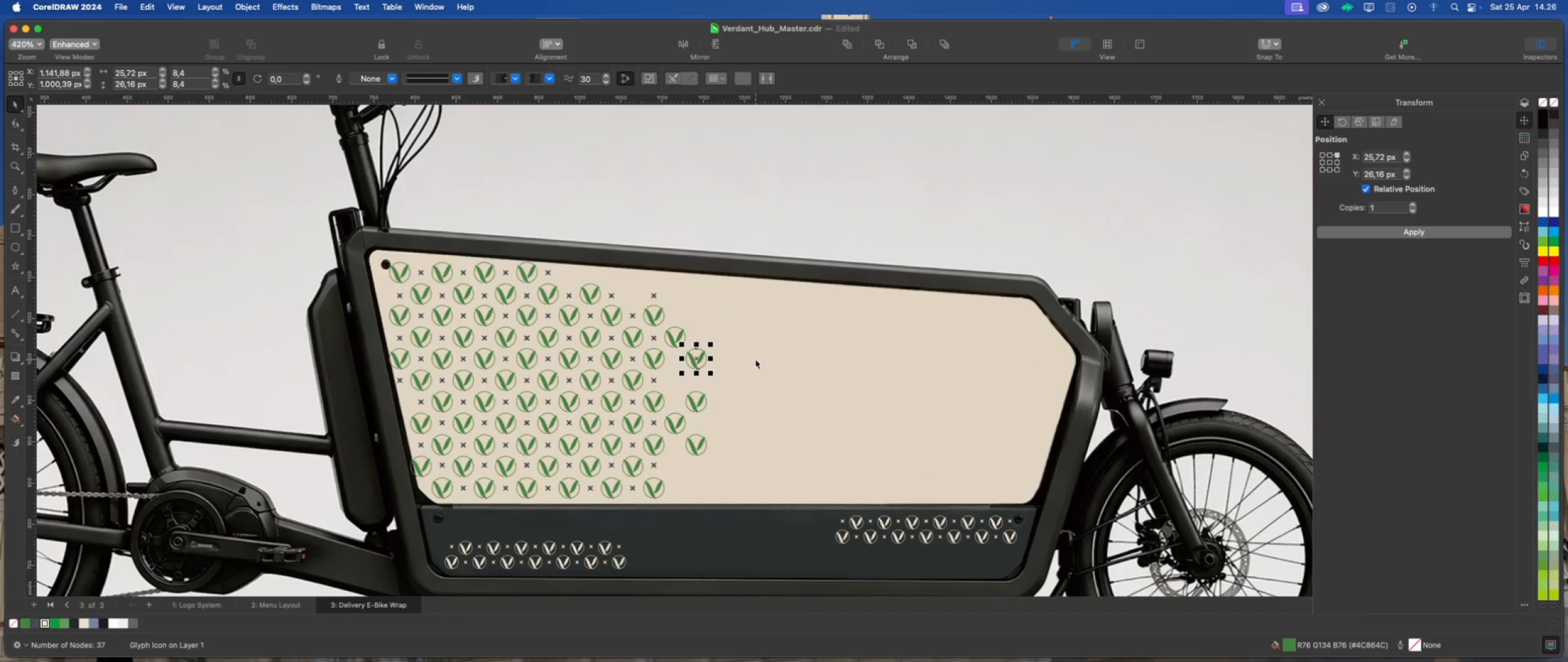 
wait(5.47)
 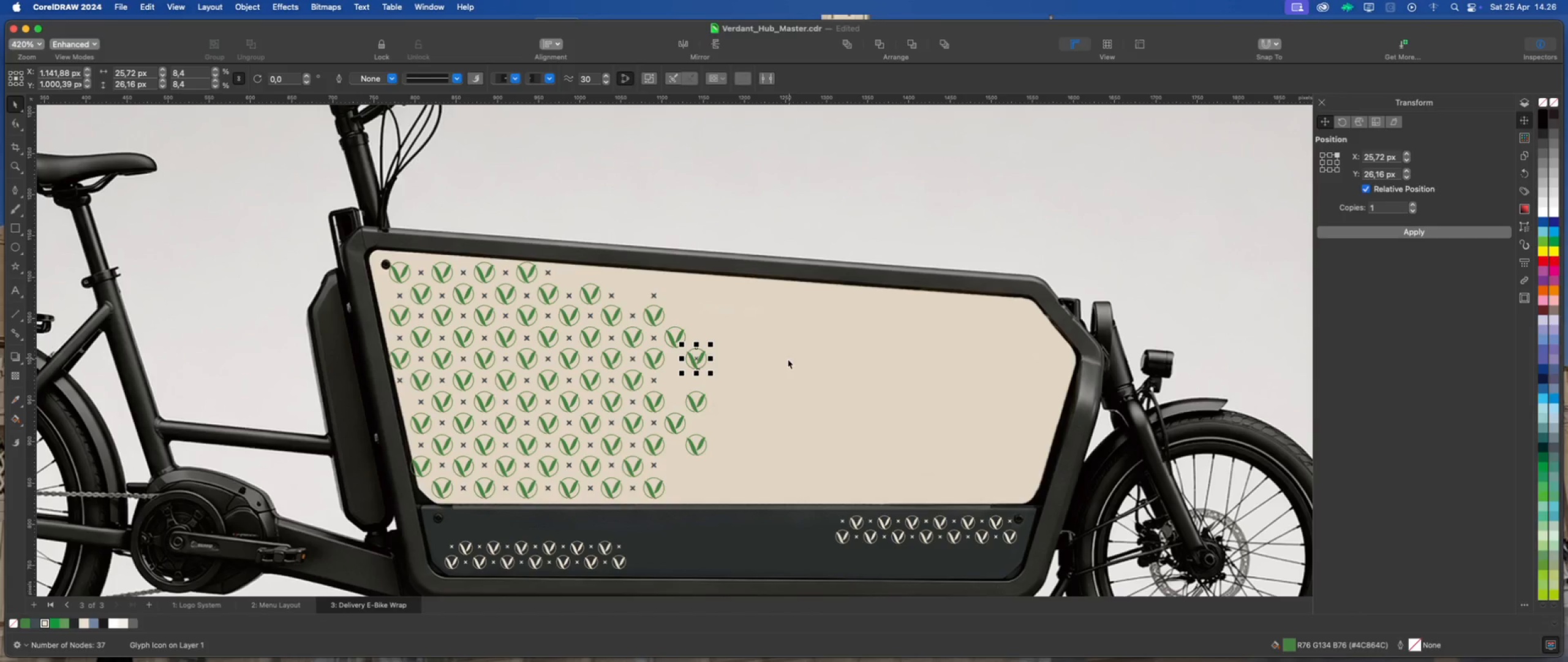 
left_click([1343, 234])
 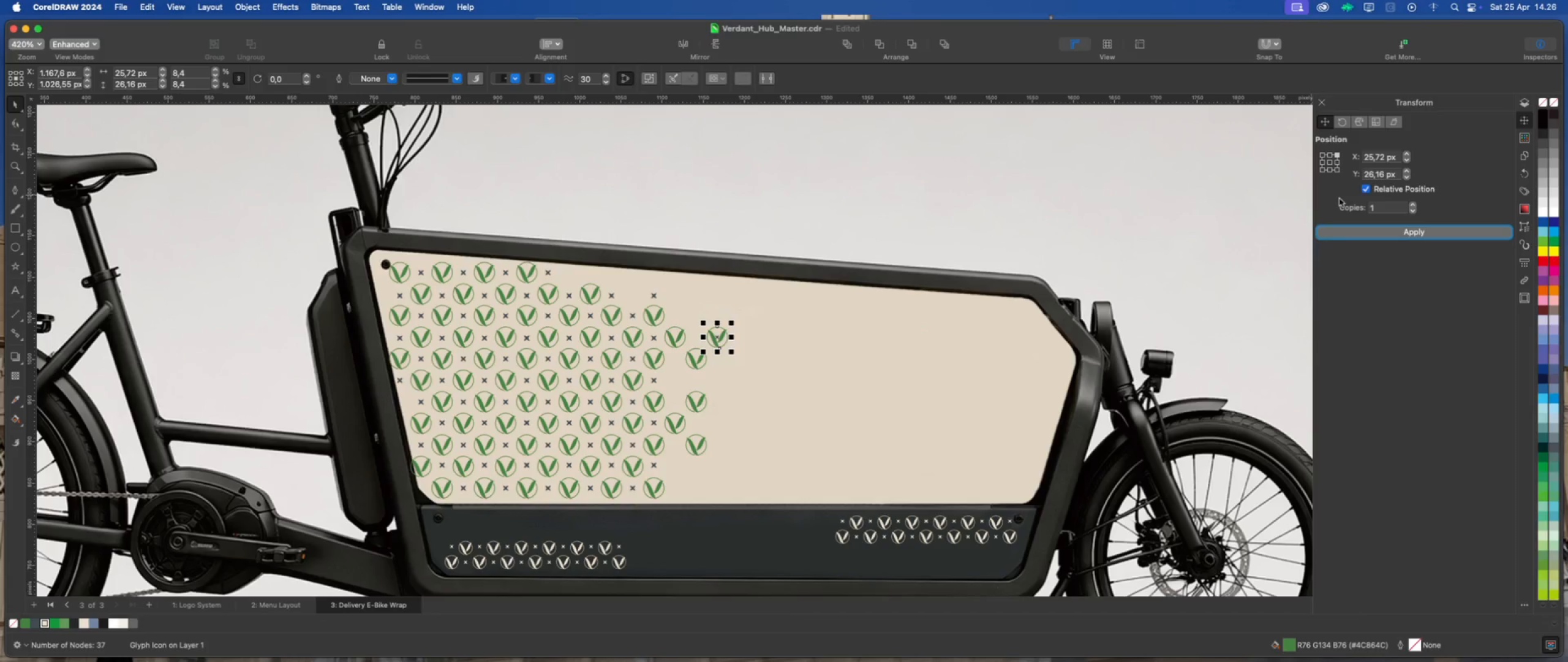 
left_click([1338, 171])
 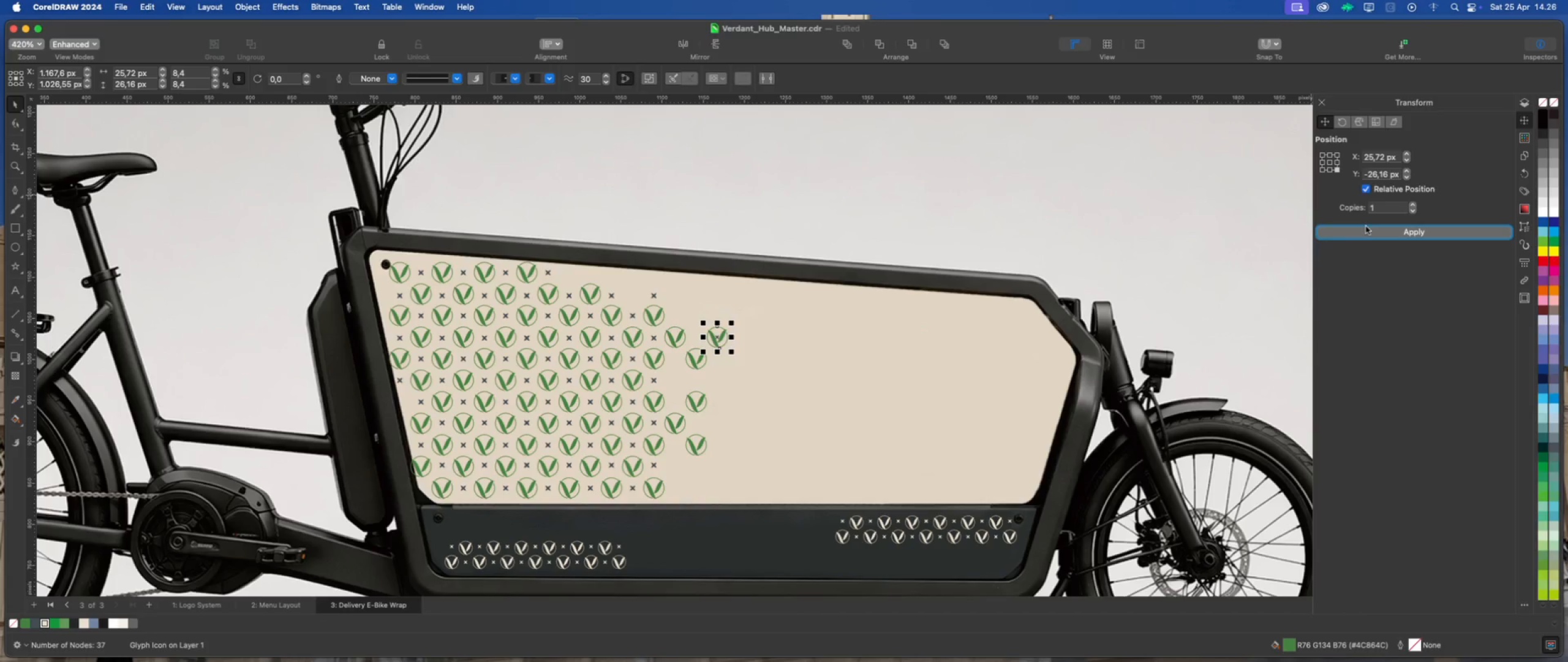 
left_click([1370, 231])
 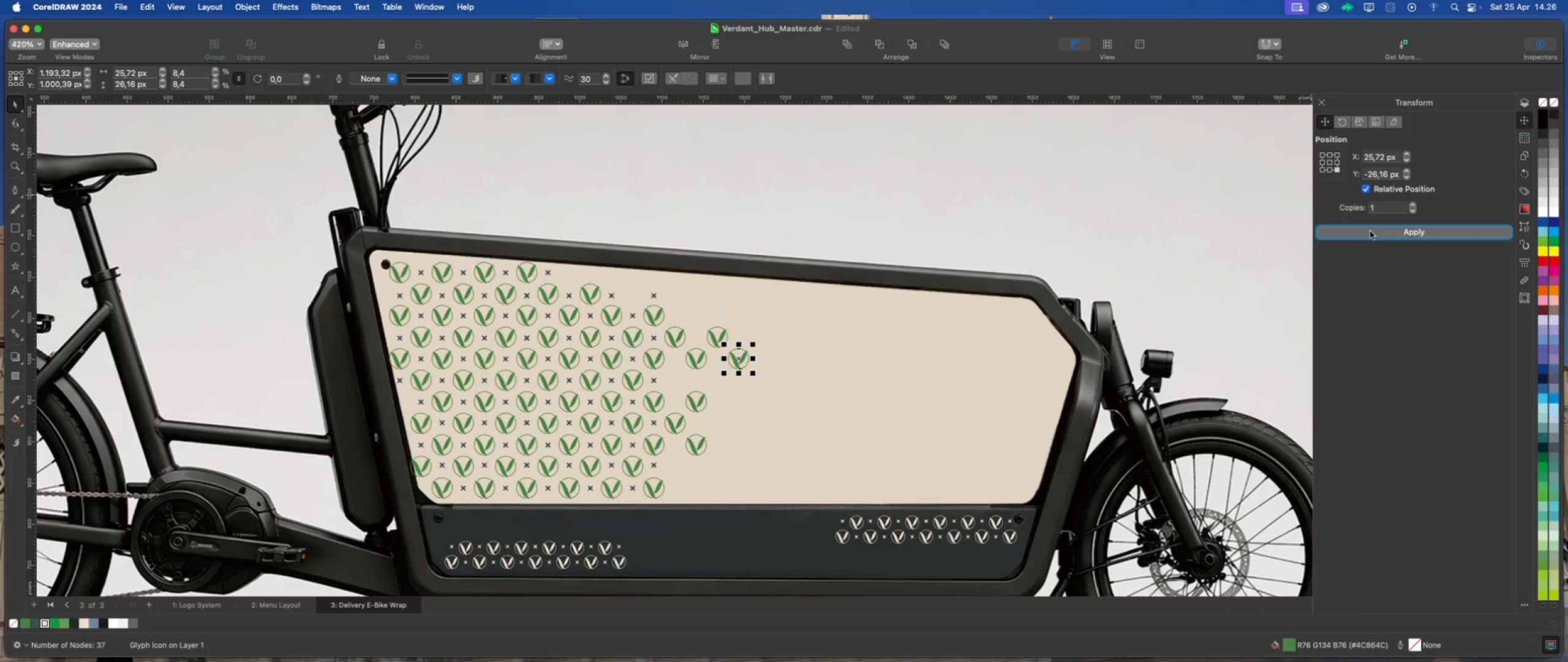 
left_click([1370, 231])
 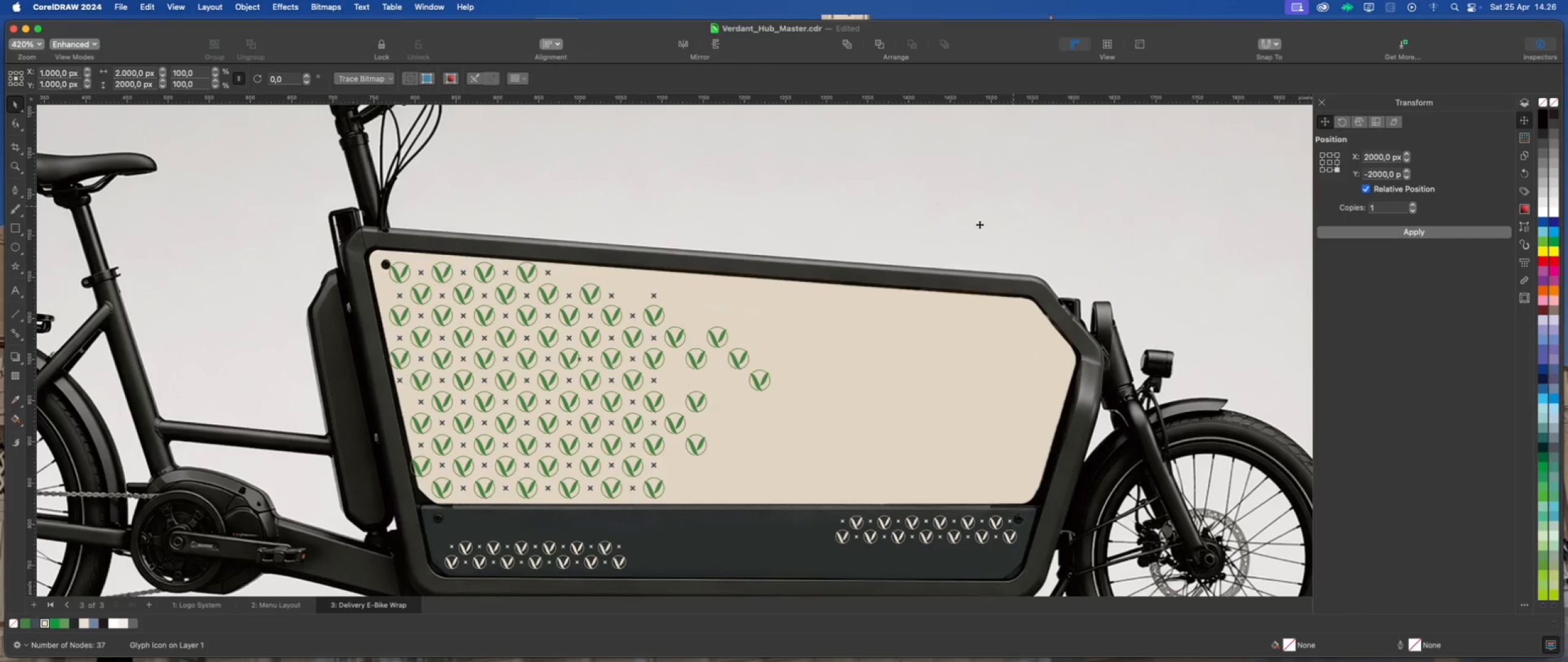 
scroll: coordinate [638, 381], scroll_direction: up, amount: 1.0
 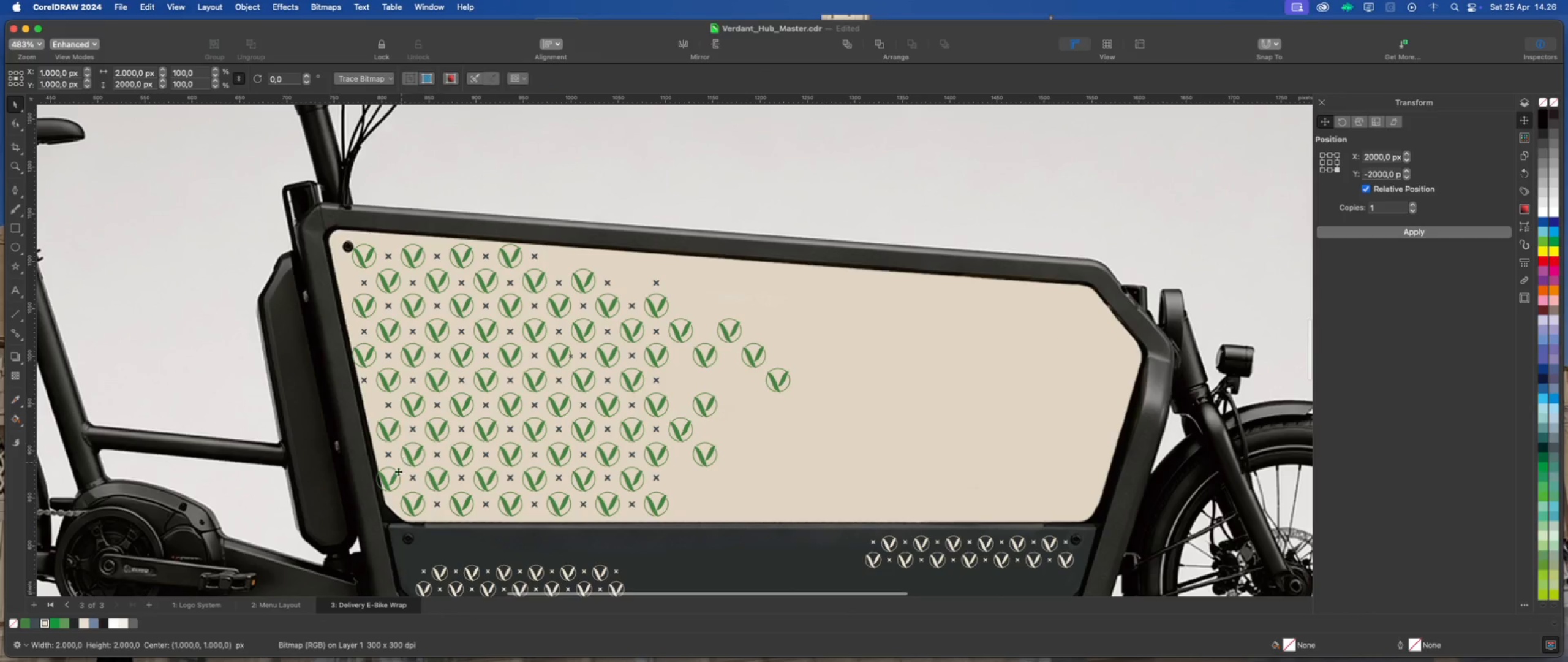 
left_click([394, 479])
 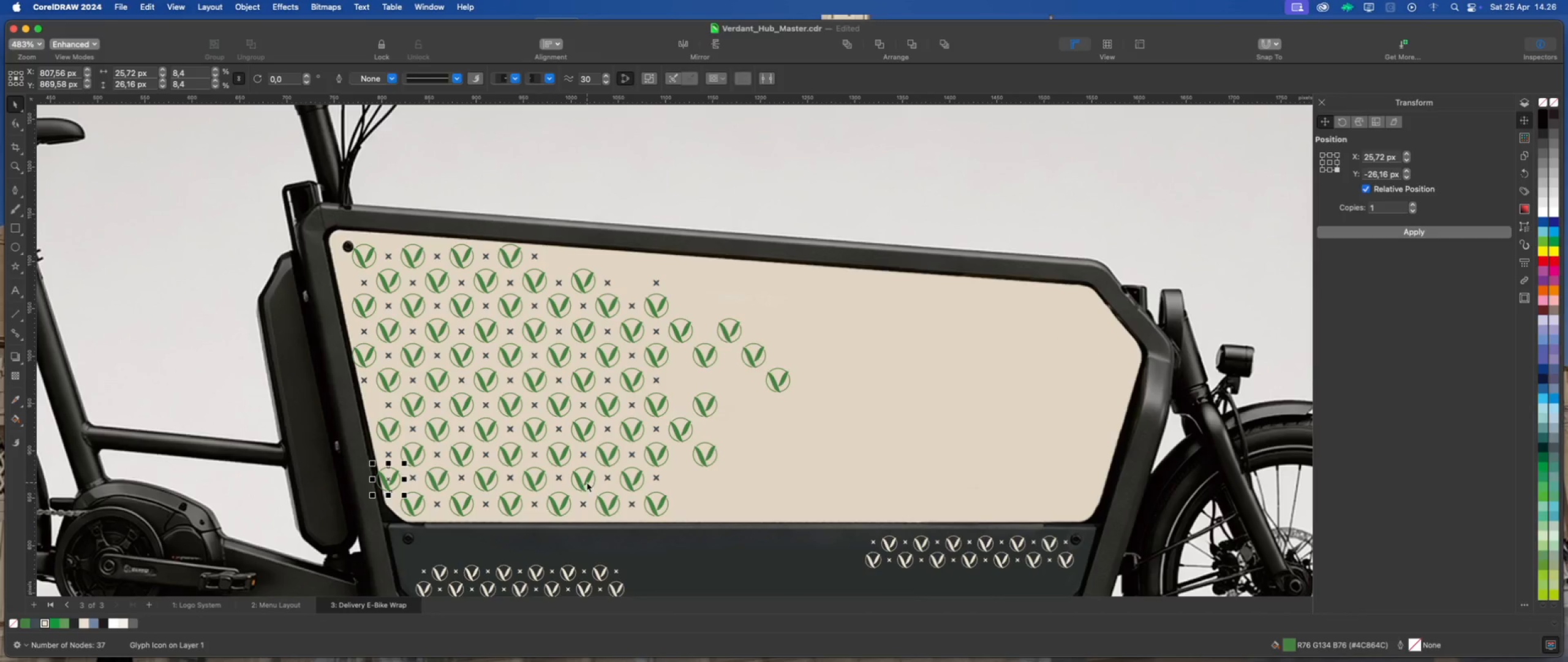 
key(Delete)
 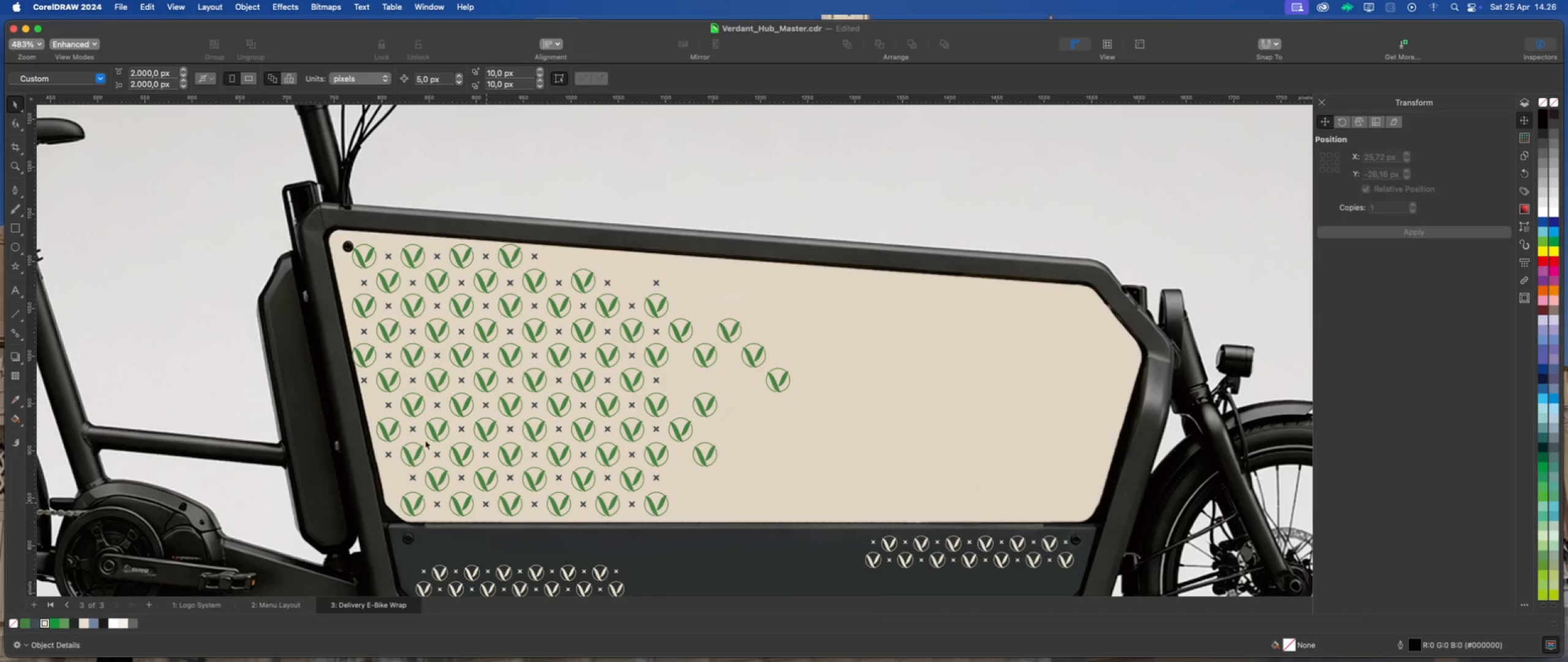 
scroll: coordinate [422, 414], scroll_direction: down, amount: 2.0
 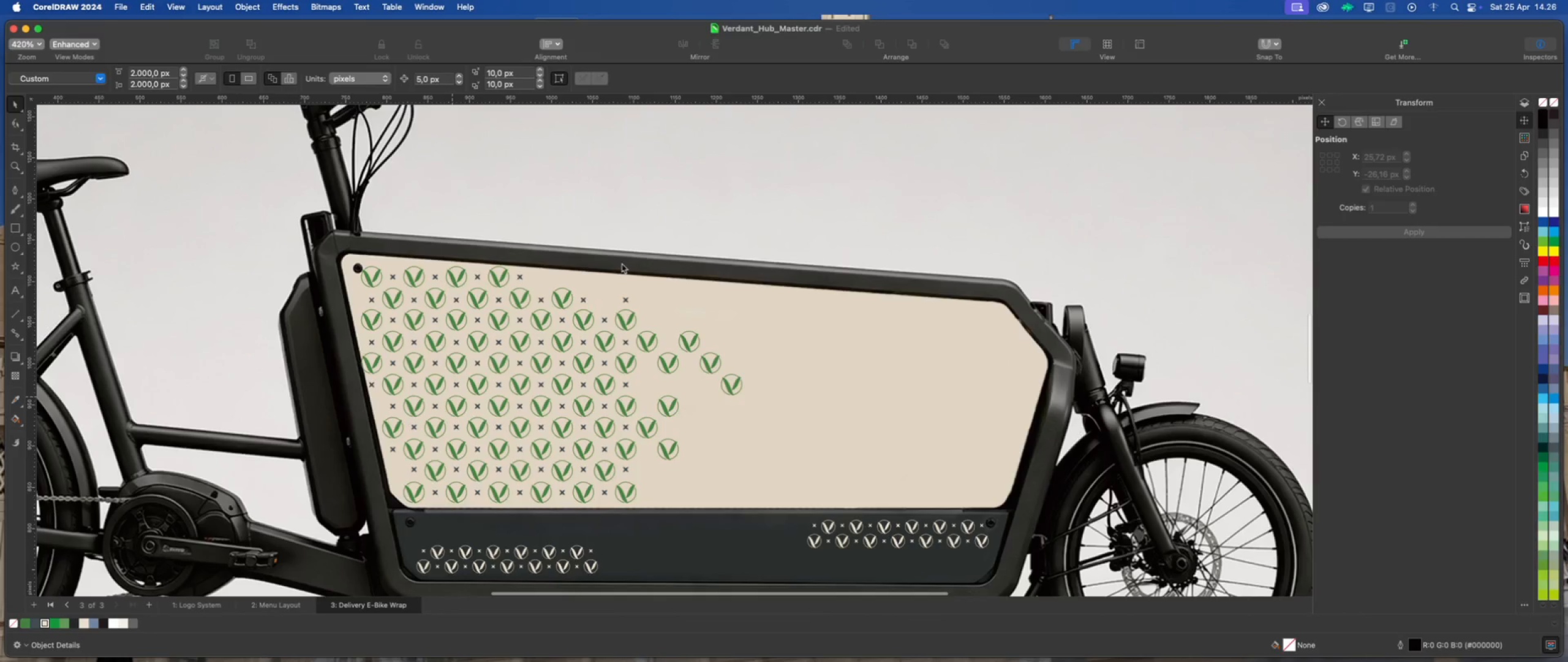 
left_click([693, 218])
 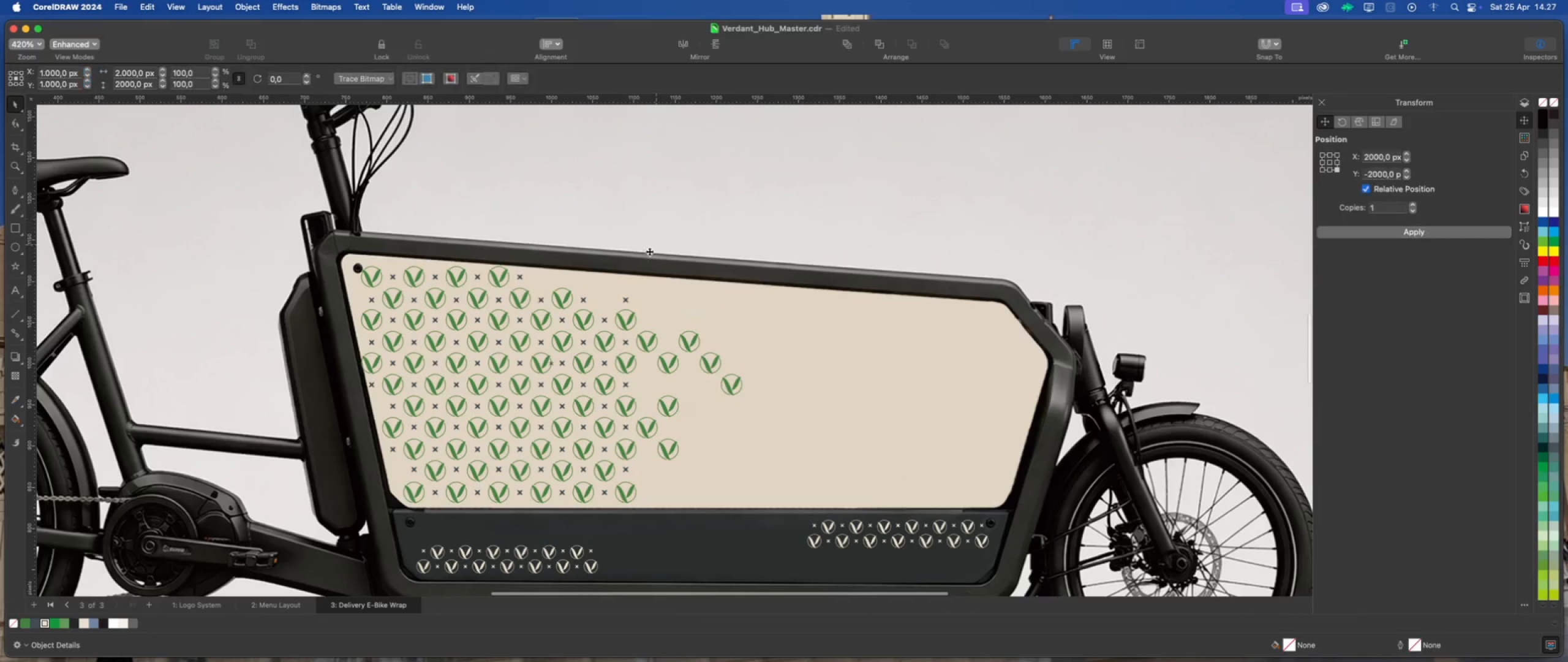 
scroll: coordinate [711, 346], scroll_direction: down, amount: 5.0
 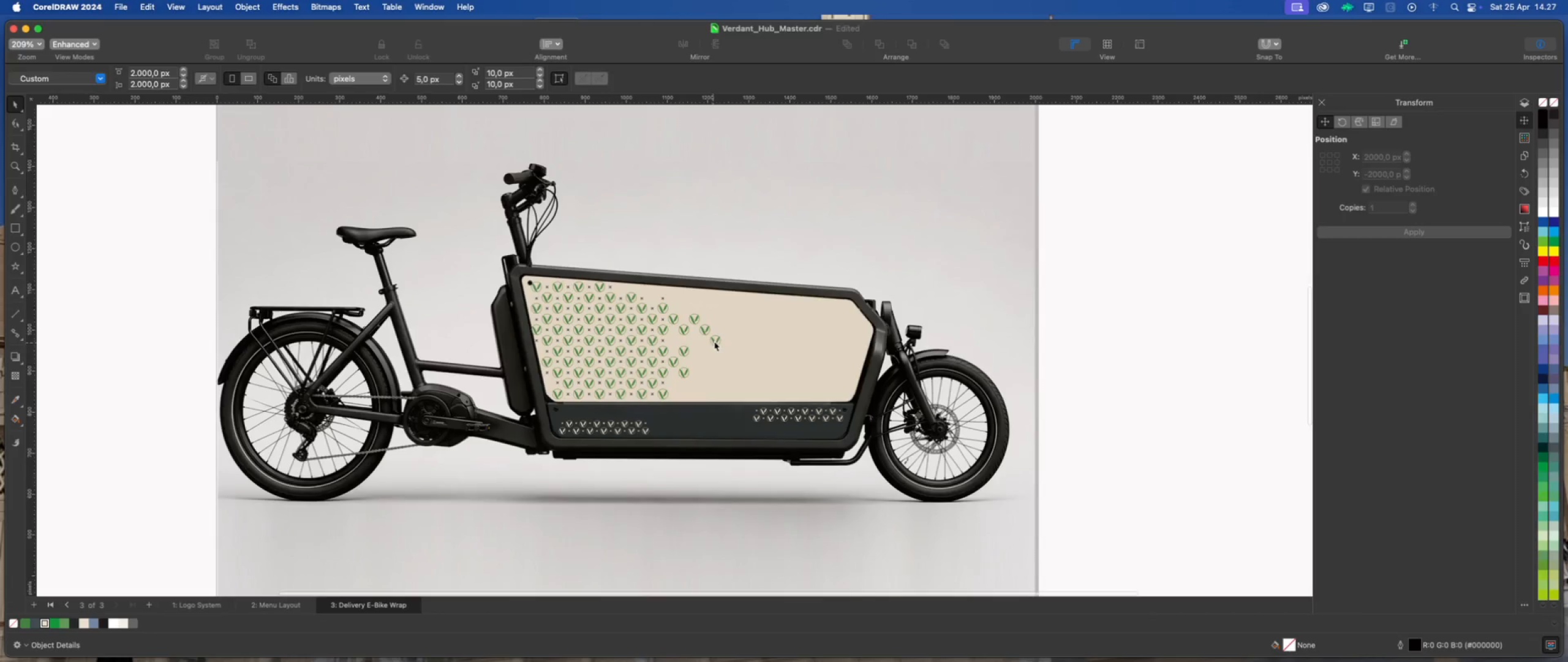 
left_click([714, 341])
 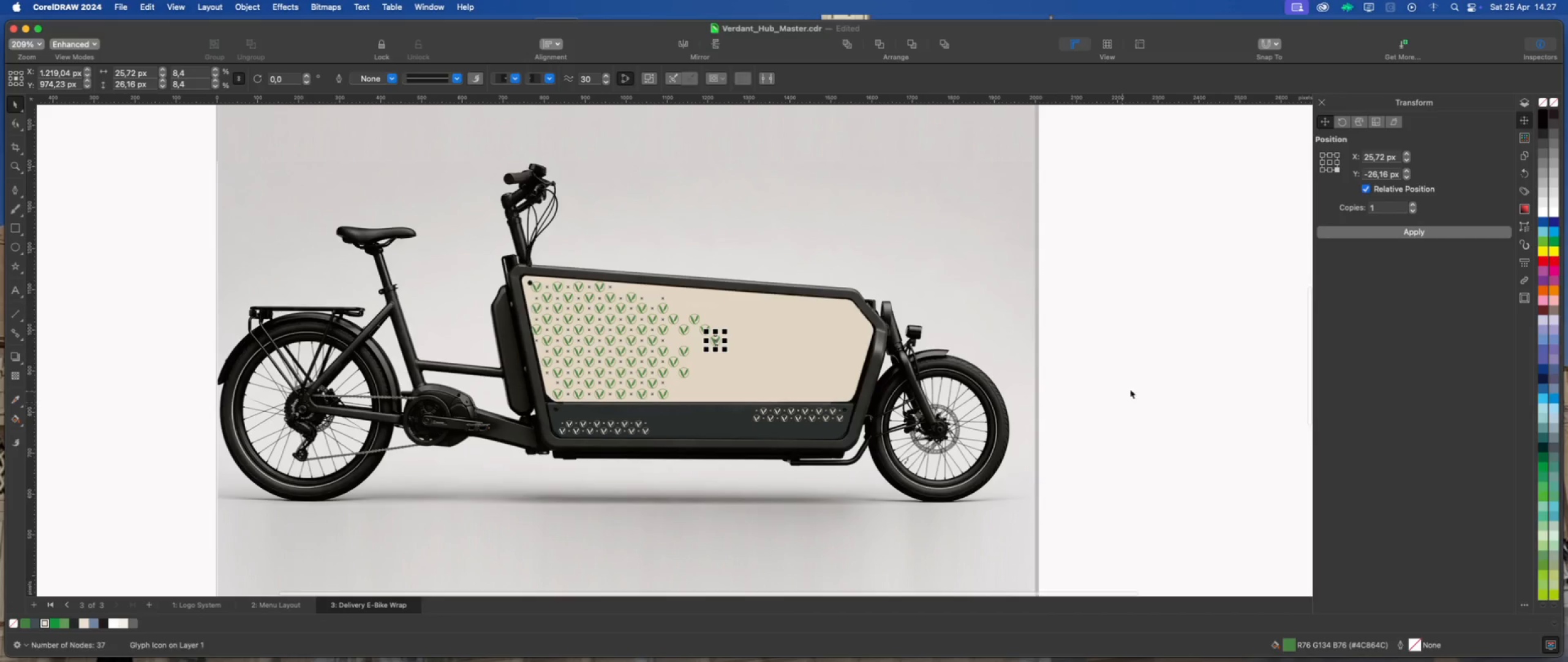 
left_click([1141, 387])
 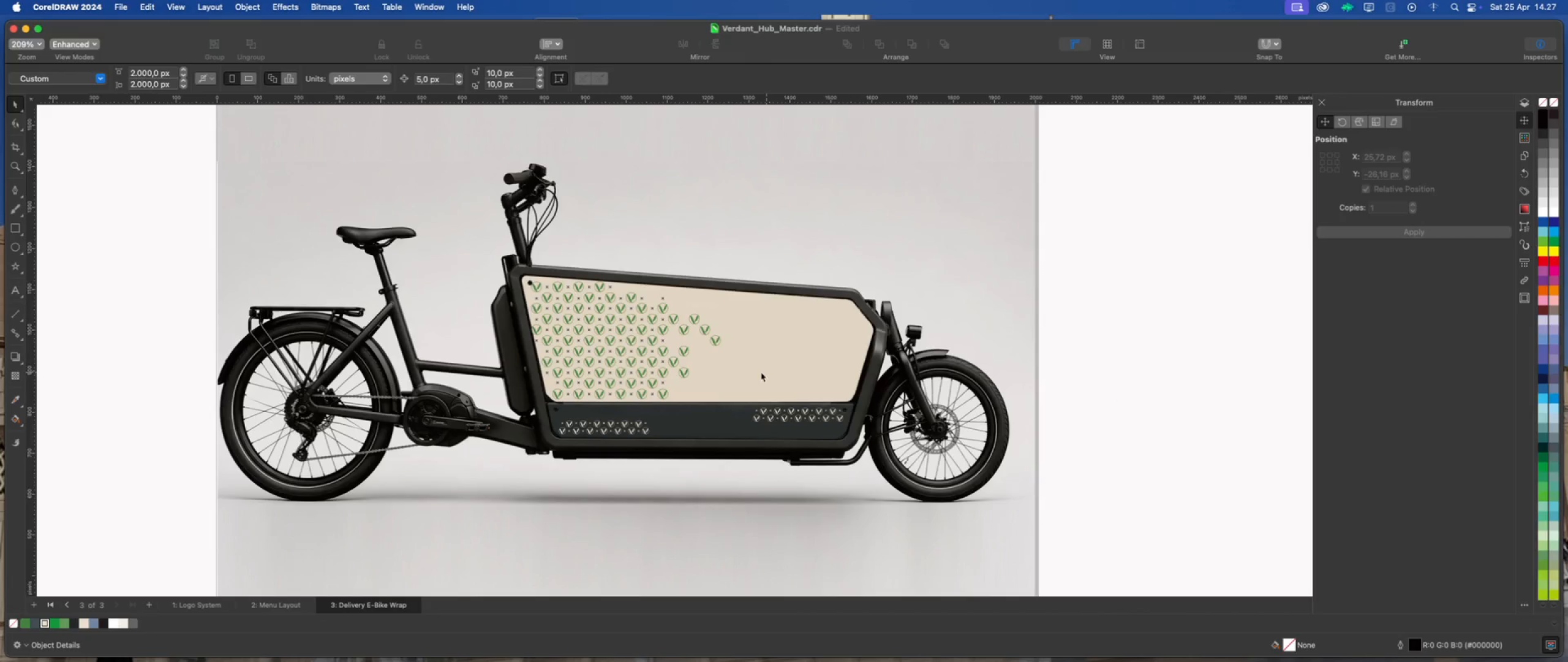 
scroll: coordinate [703, 378], scroll_direction: up, amount: 1.0
 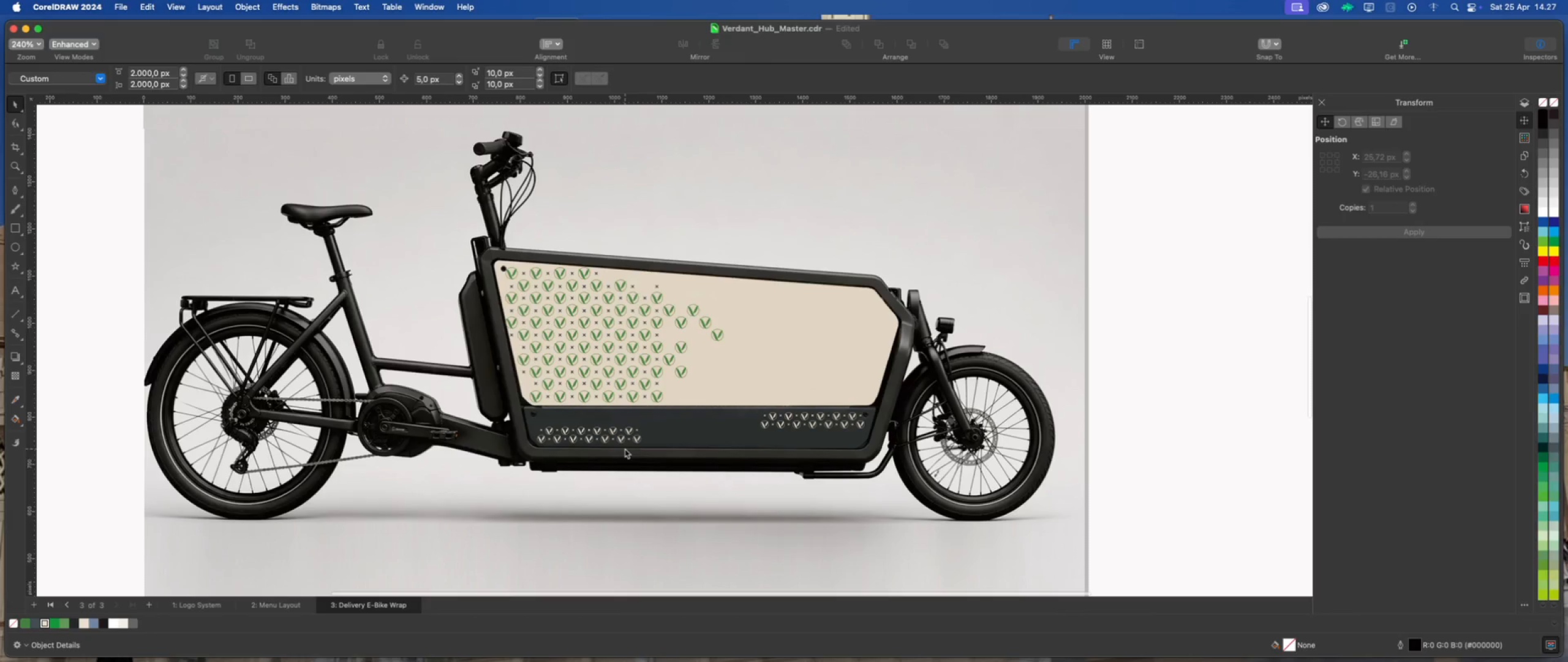 
scroll: coordinate [692, 397], scroll_direction: down, amount: 2.0
 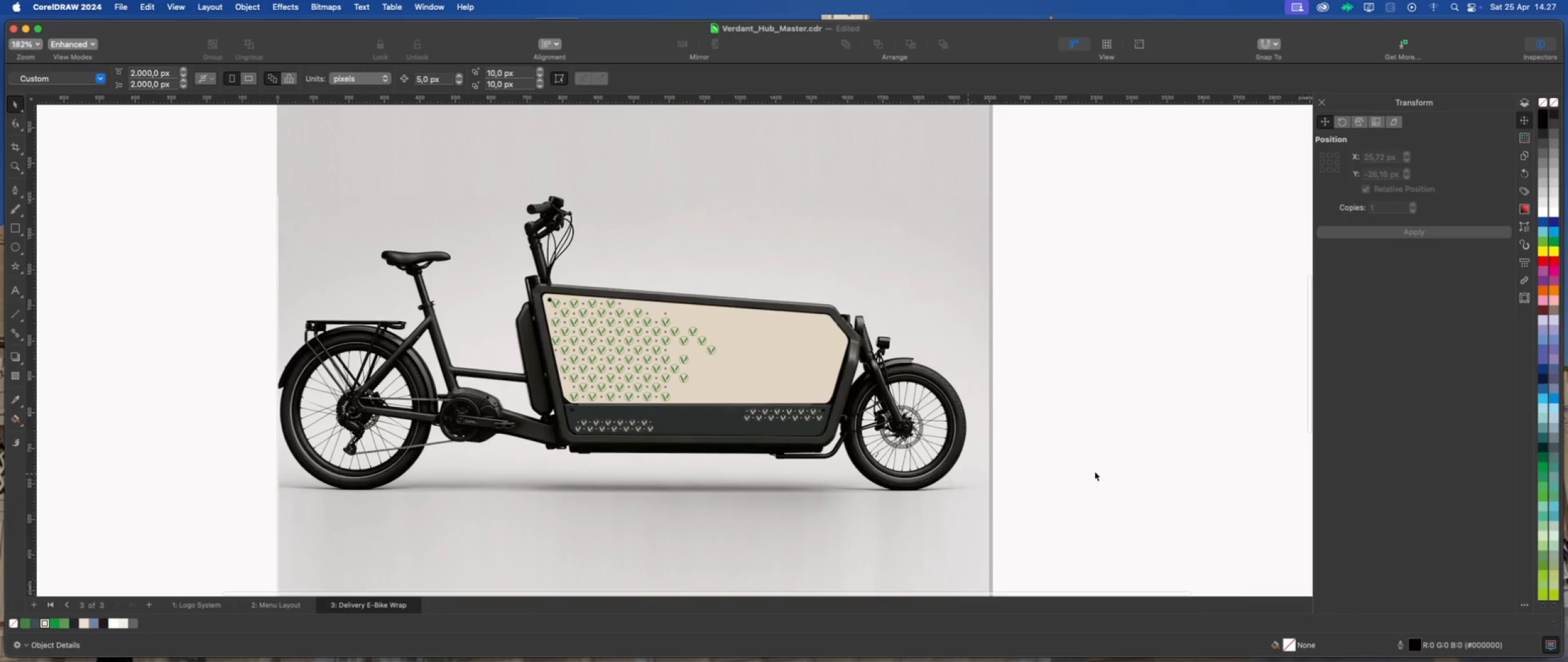 
left_click([1095, 471])
 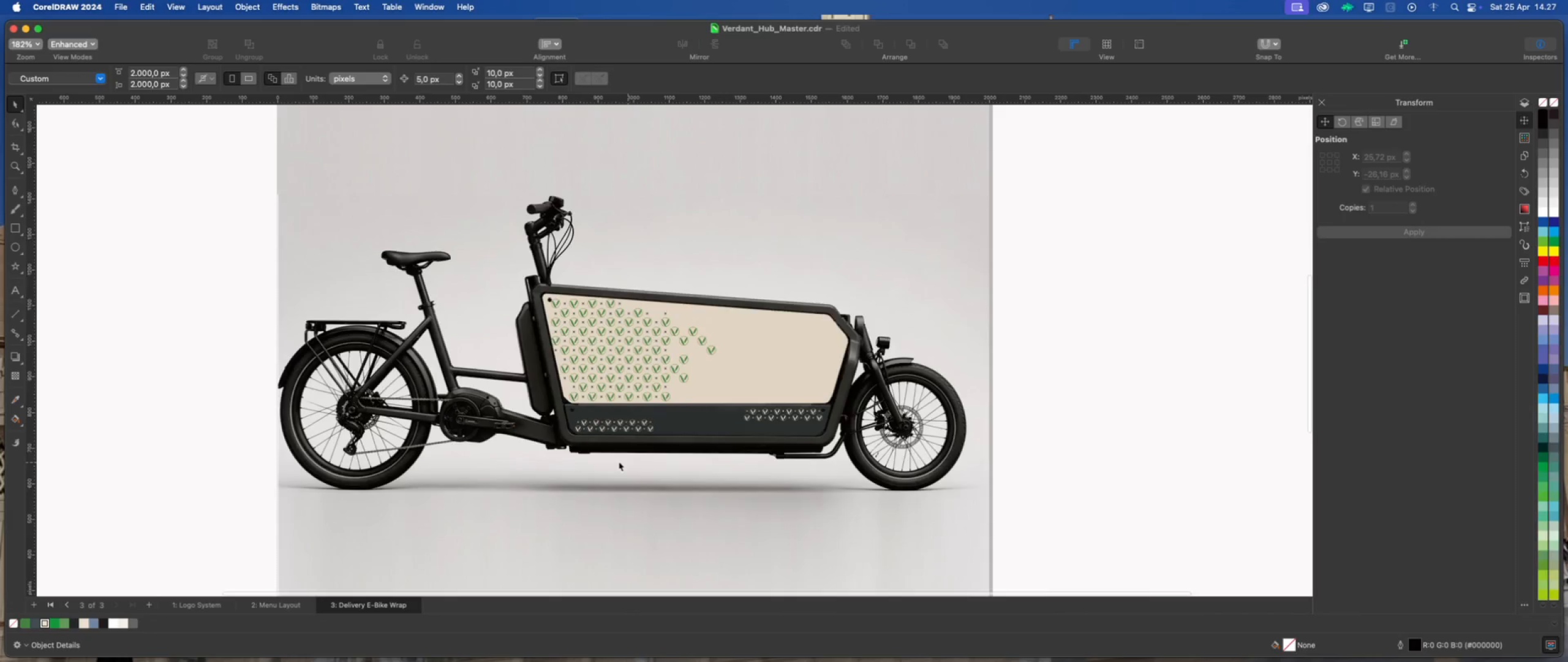 
scroll: coordinate [623, 435], scroll_direction: up, amount: 4.0
 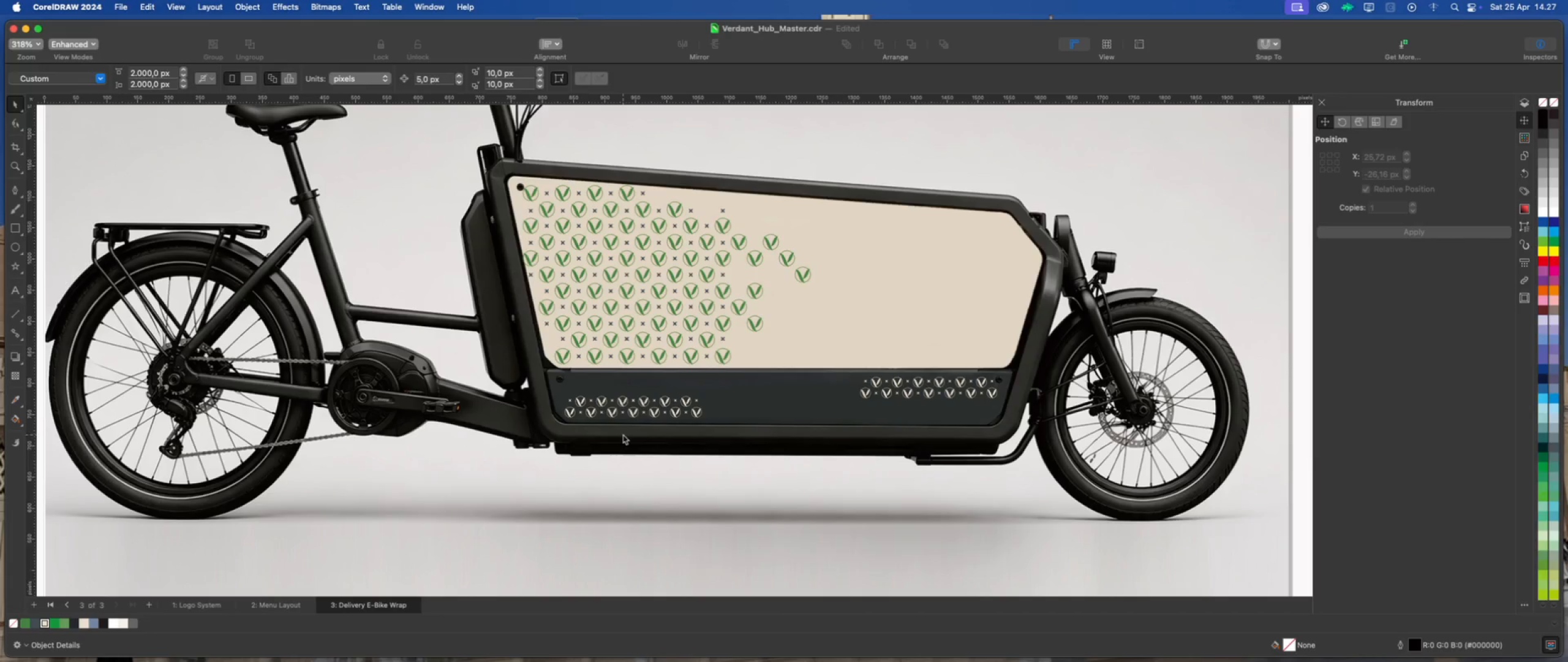 
scroll: coordinate [643, 397], scroll_direction: down, amount: 4.0
 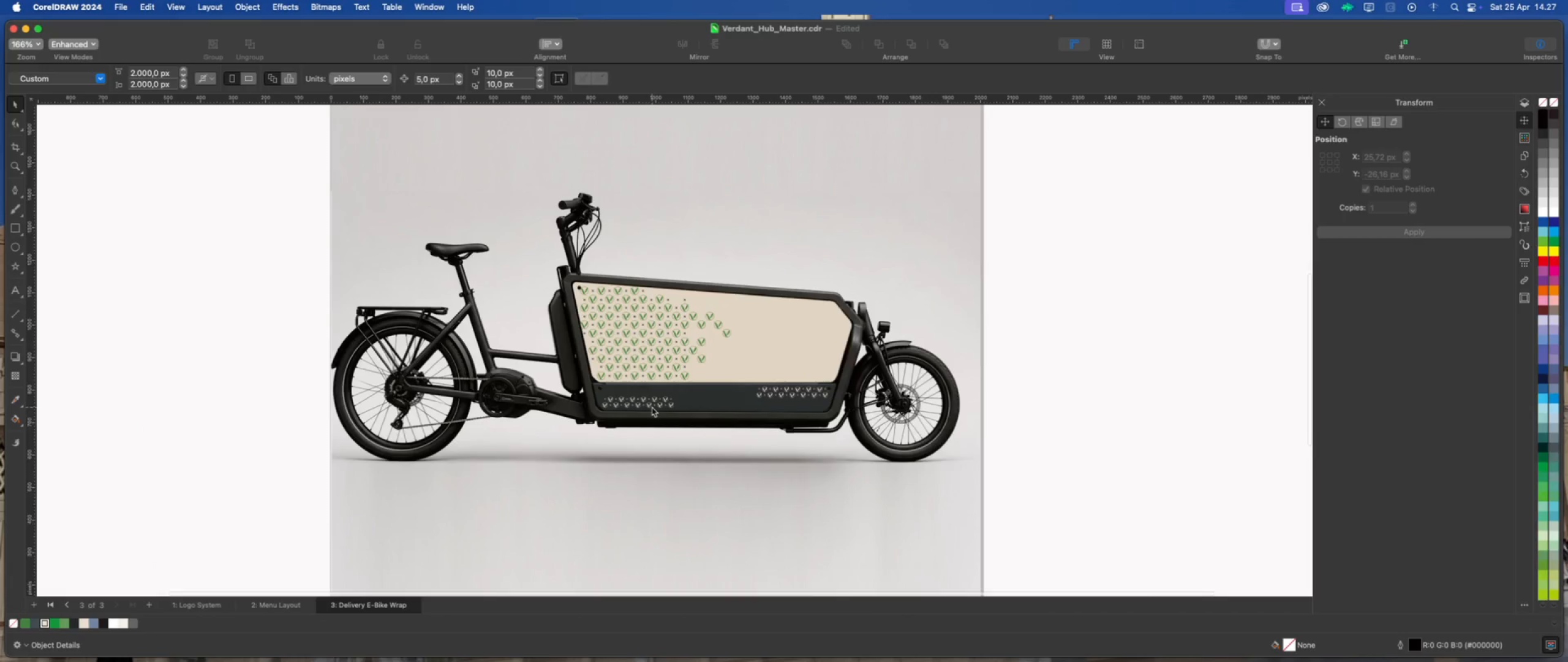 
scroll: coordinate [678, 404], scroll_direction: up, amount: 8.0
 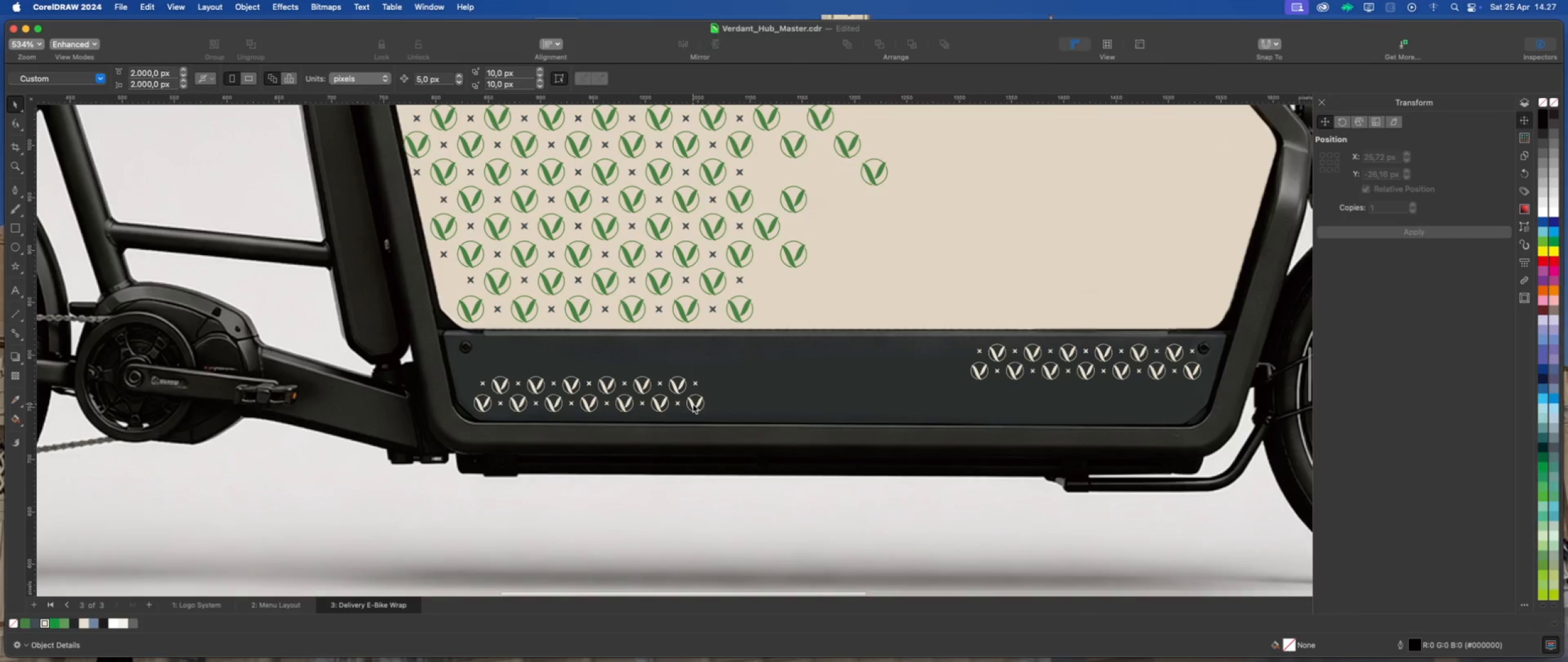 
left_click([693, 404])
 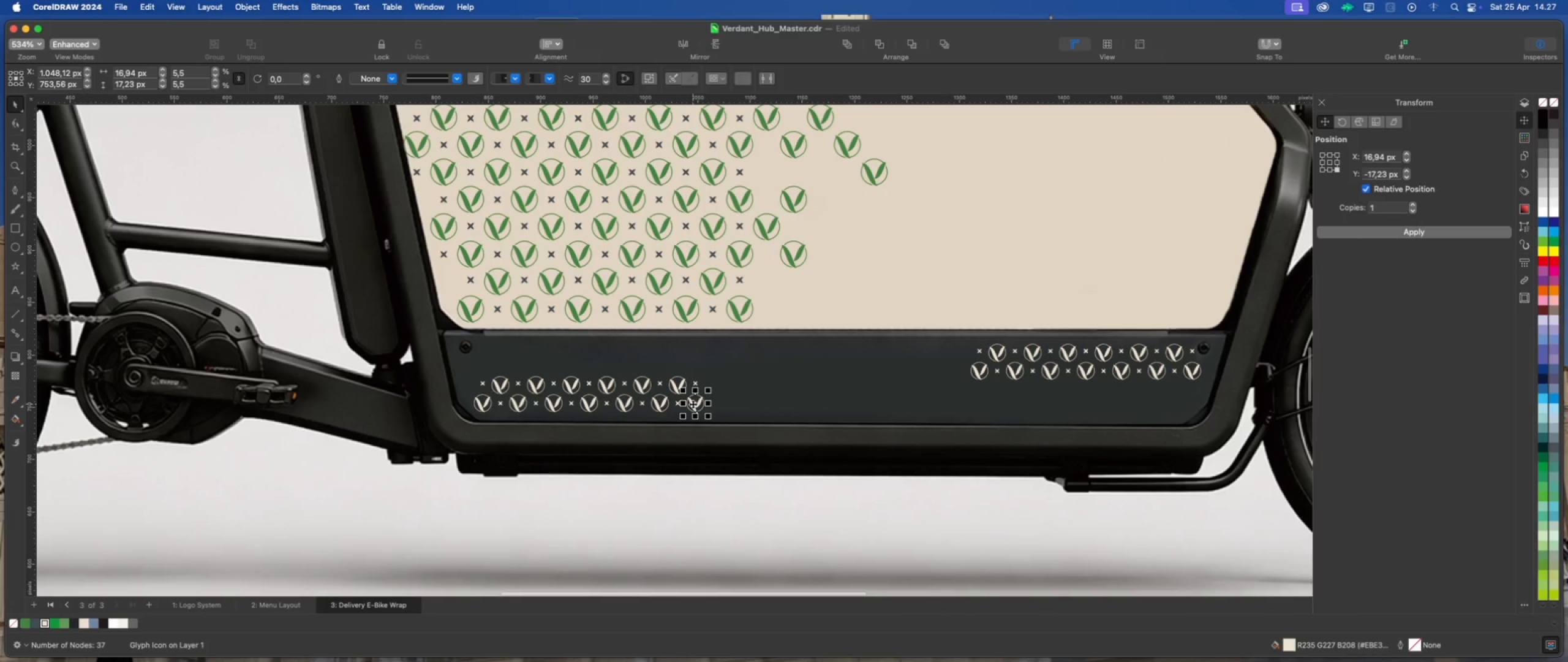 
key(Delete)
 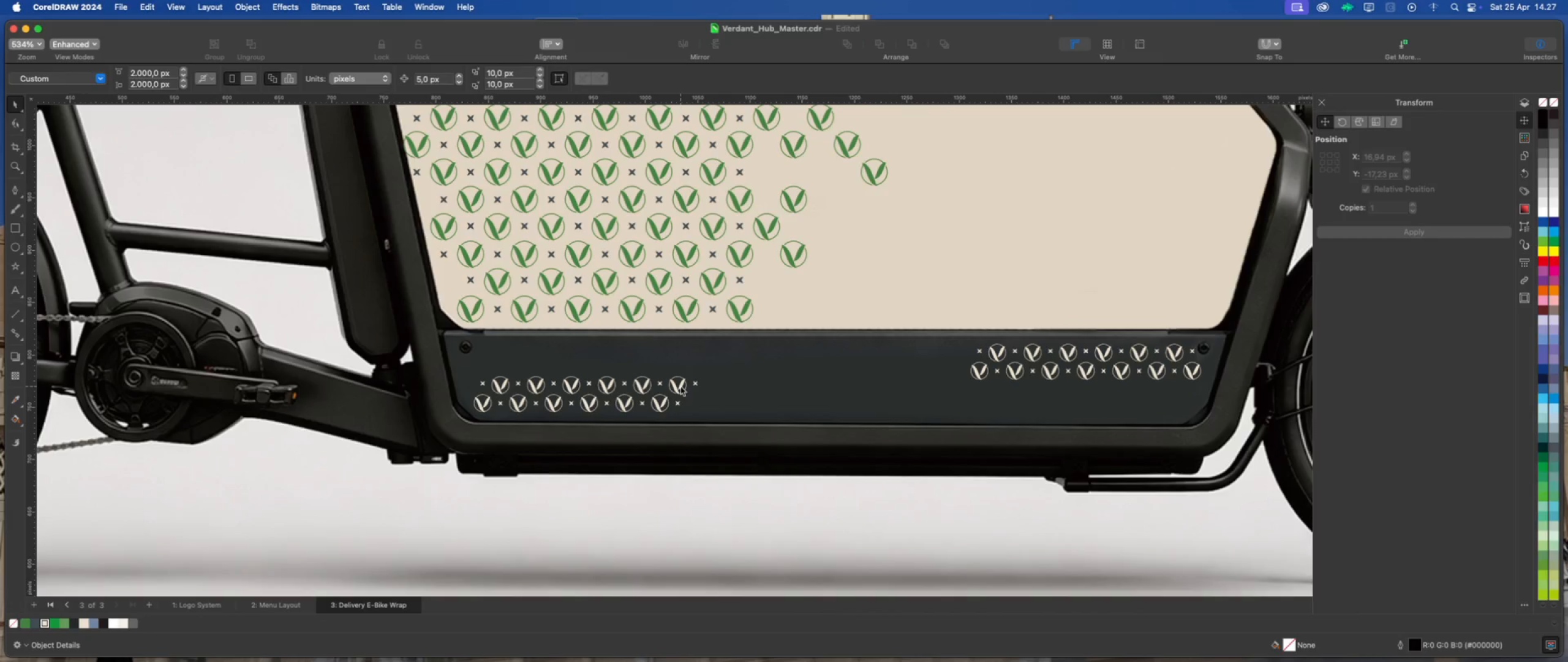 
left_click([680, 386])
 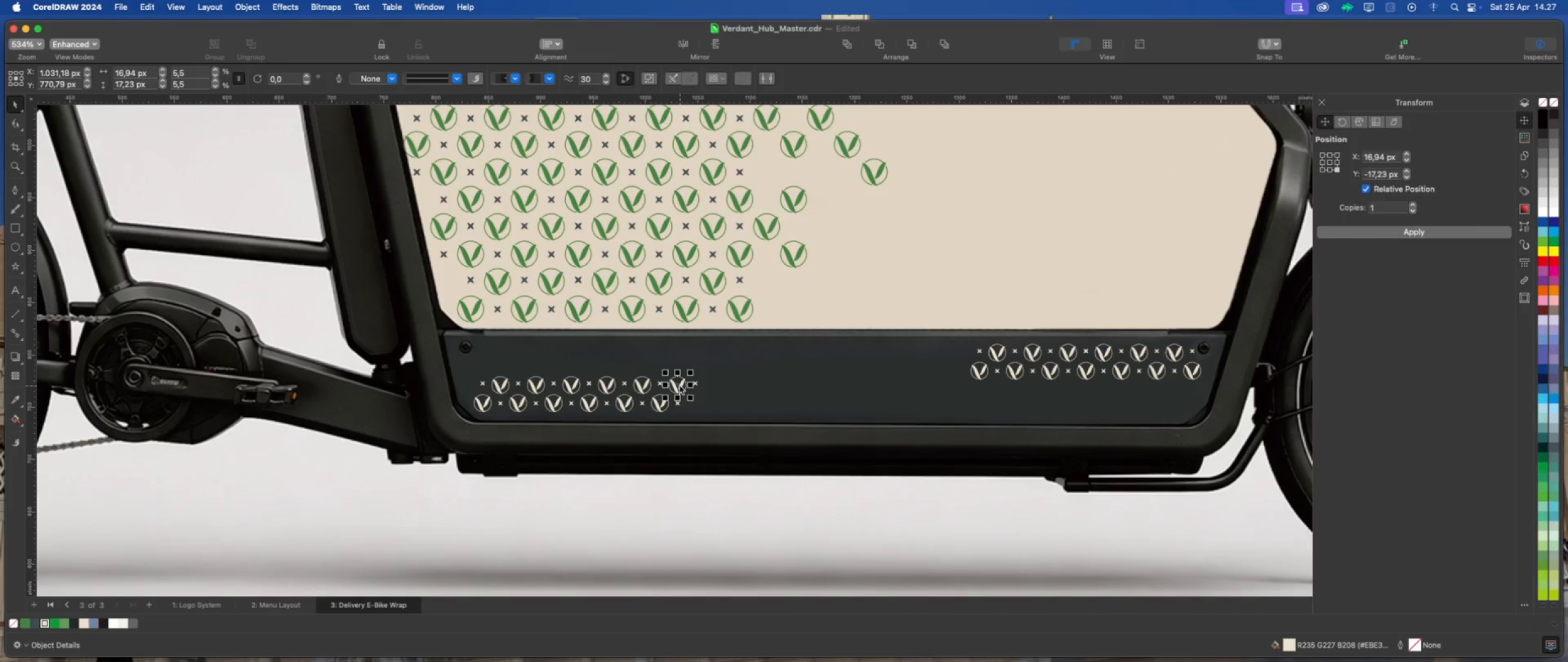 
key(Delete)
 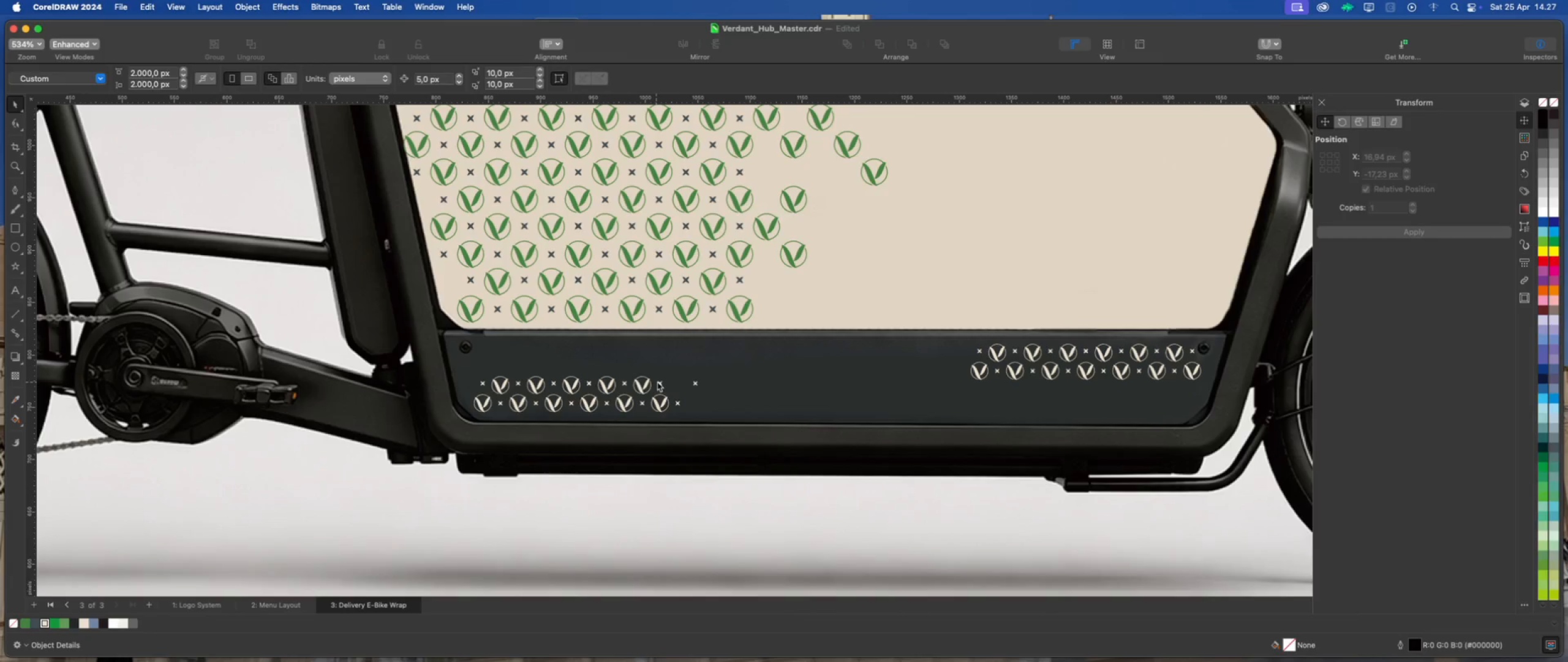 
left_click([658, 382])
 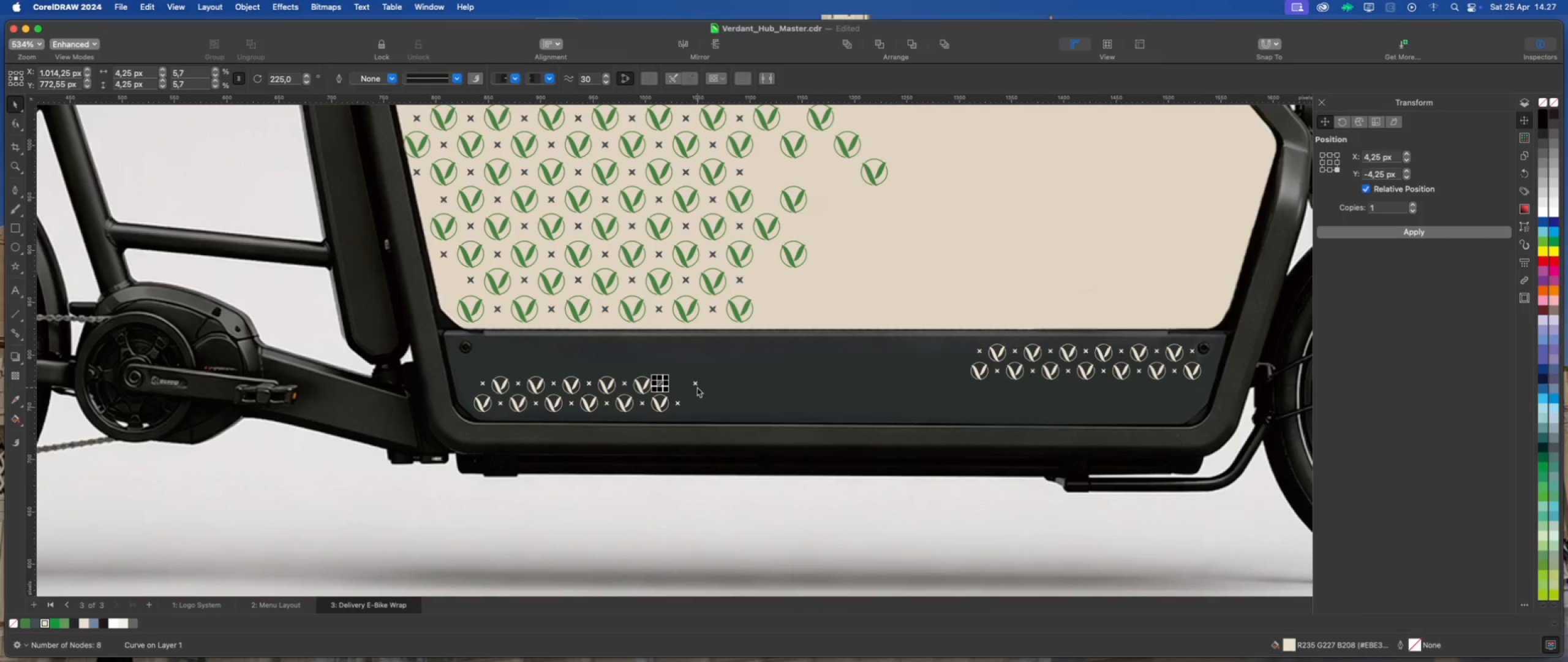 
key(Delete)
 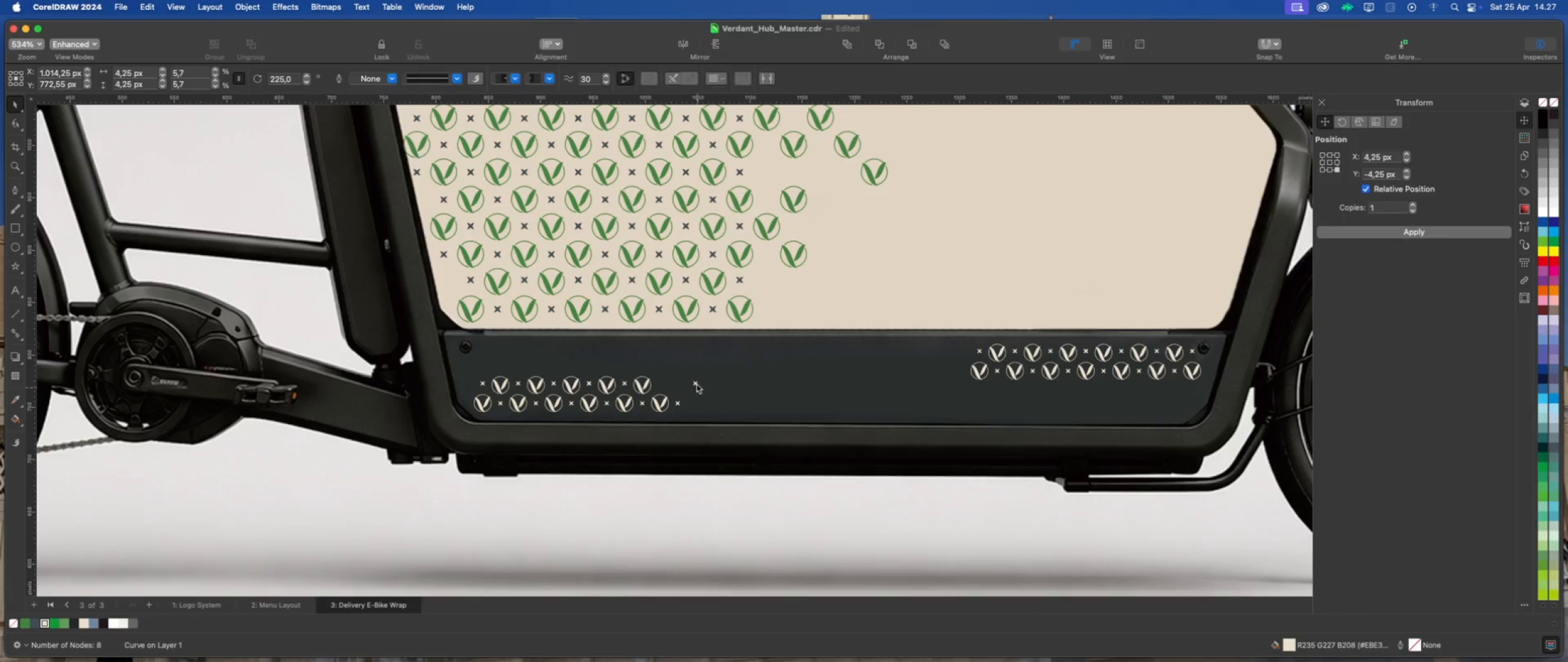 
left_click([696, 383])
 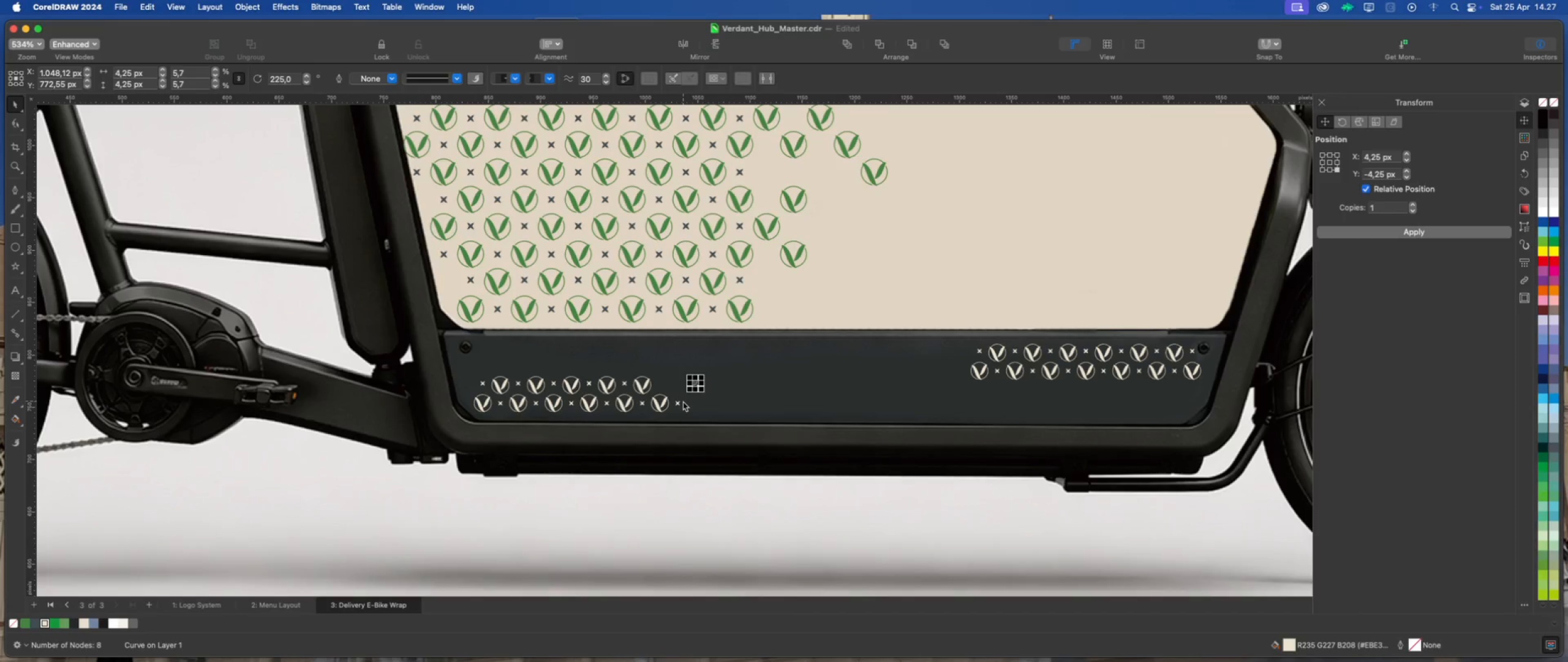 
key(Delete)
 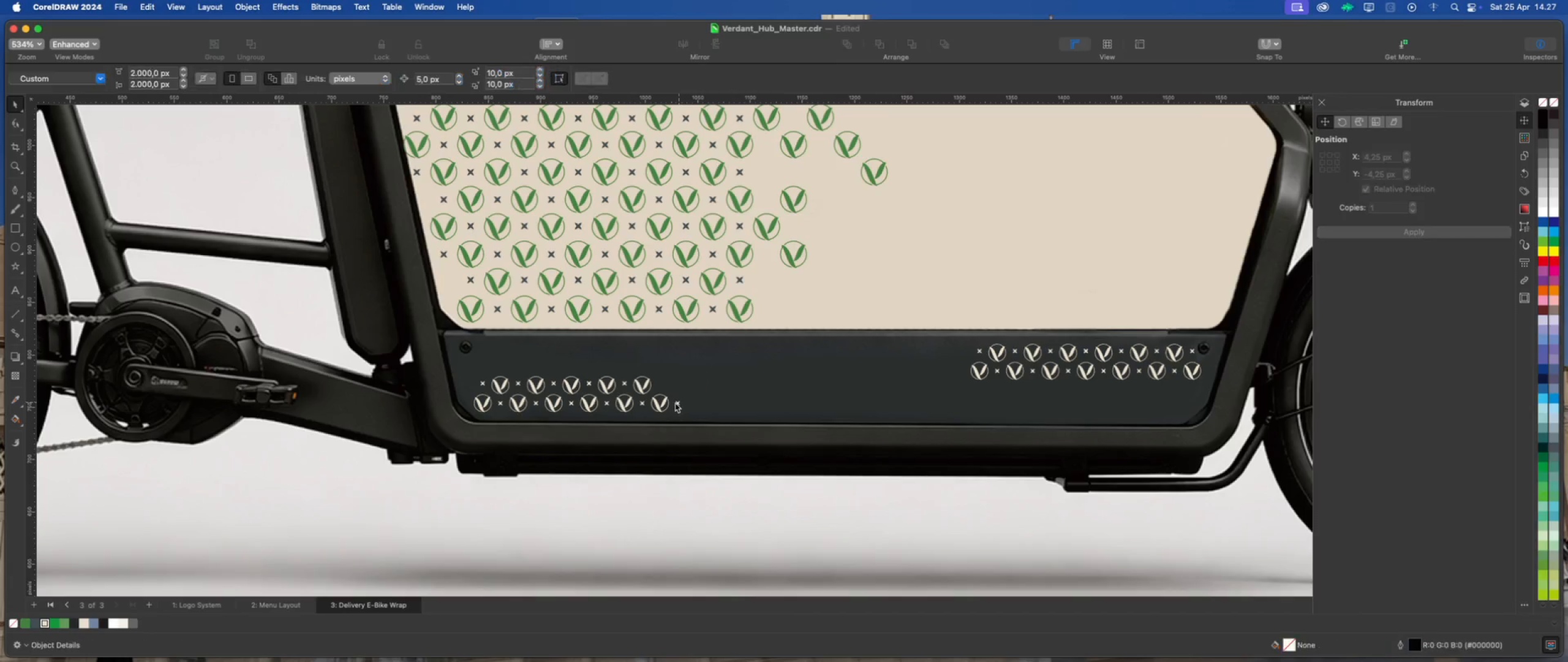 
left_click([675, 403])
 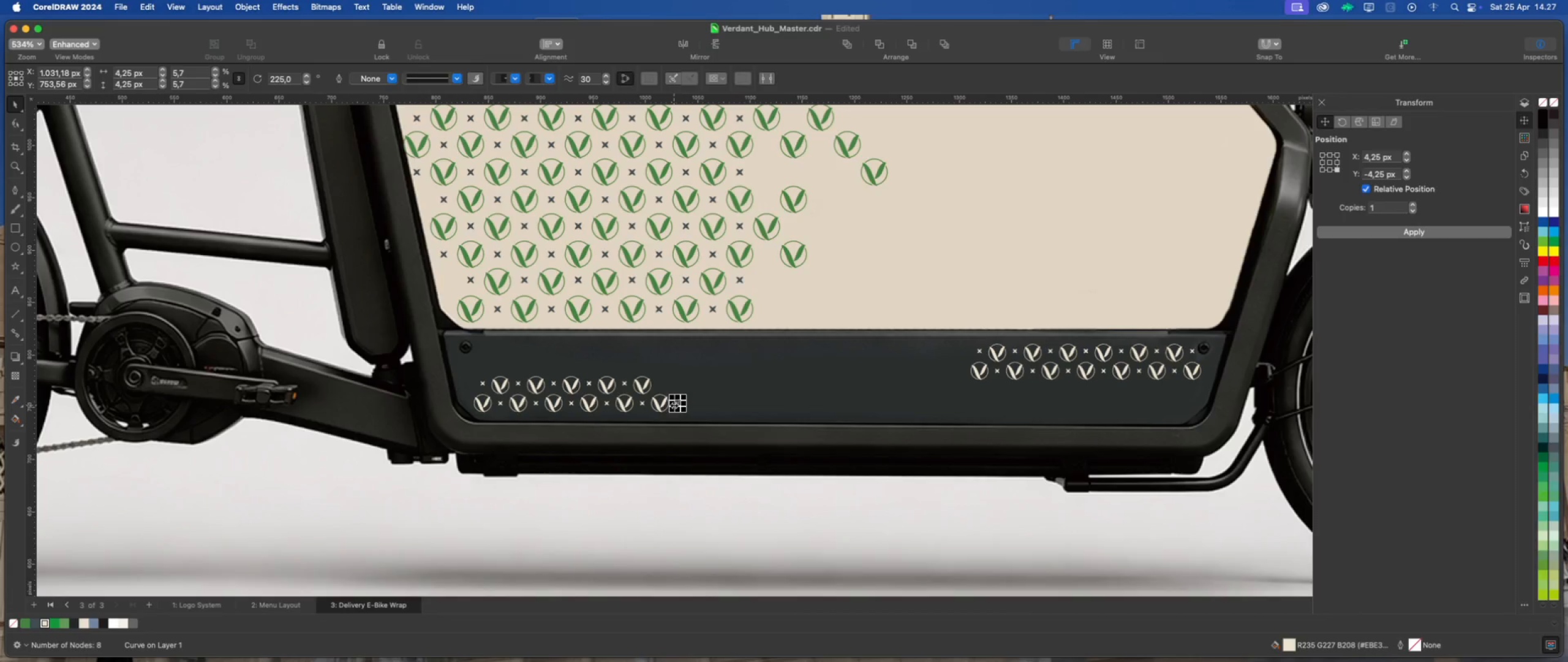 
key(Delete)
 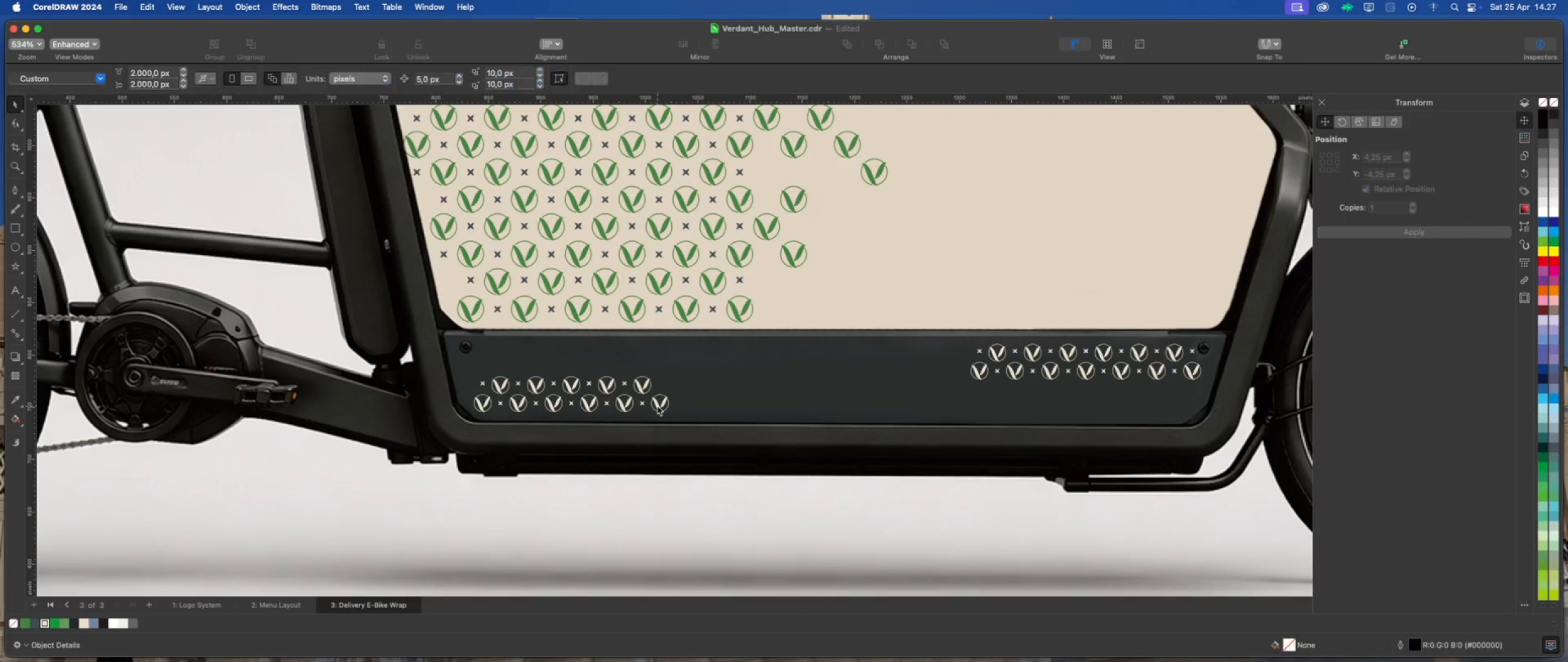 
left_click([657, 406])
 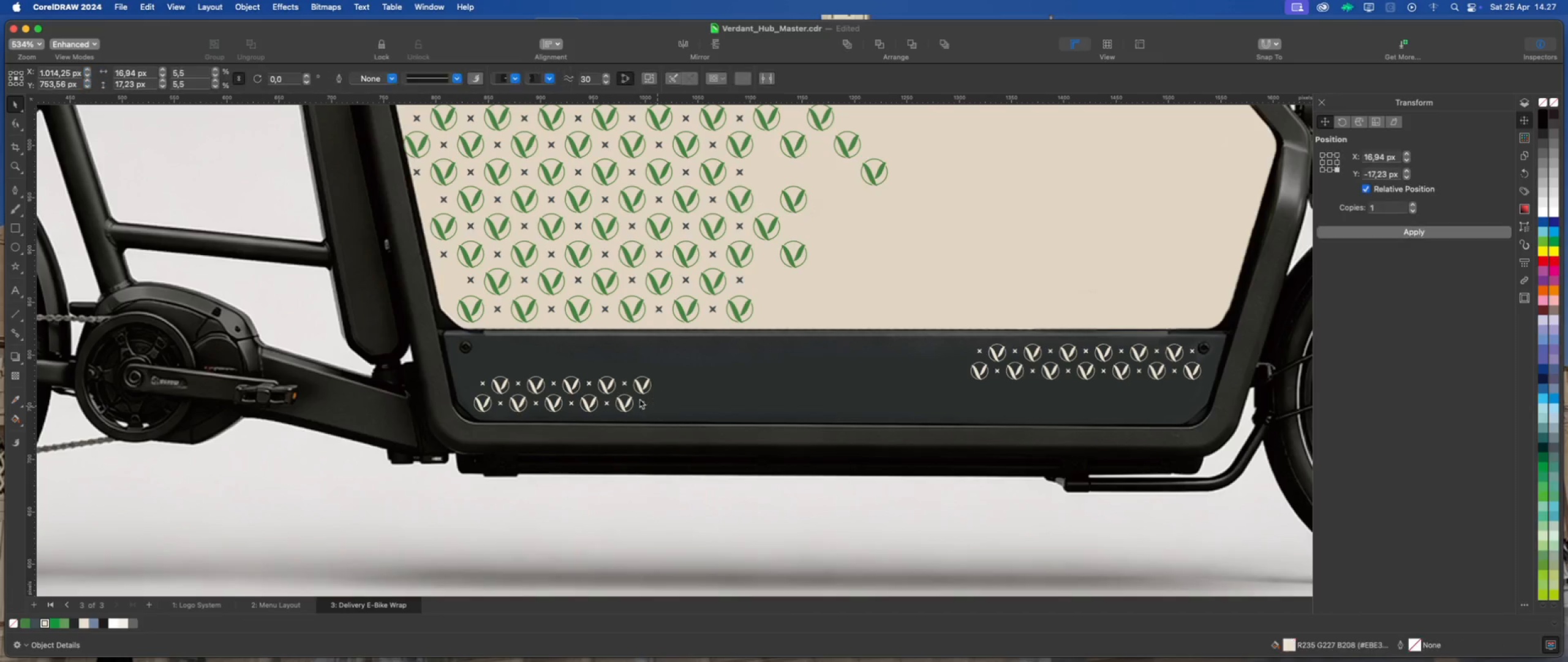 
key(Delete)
 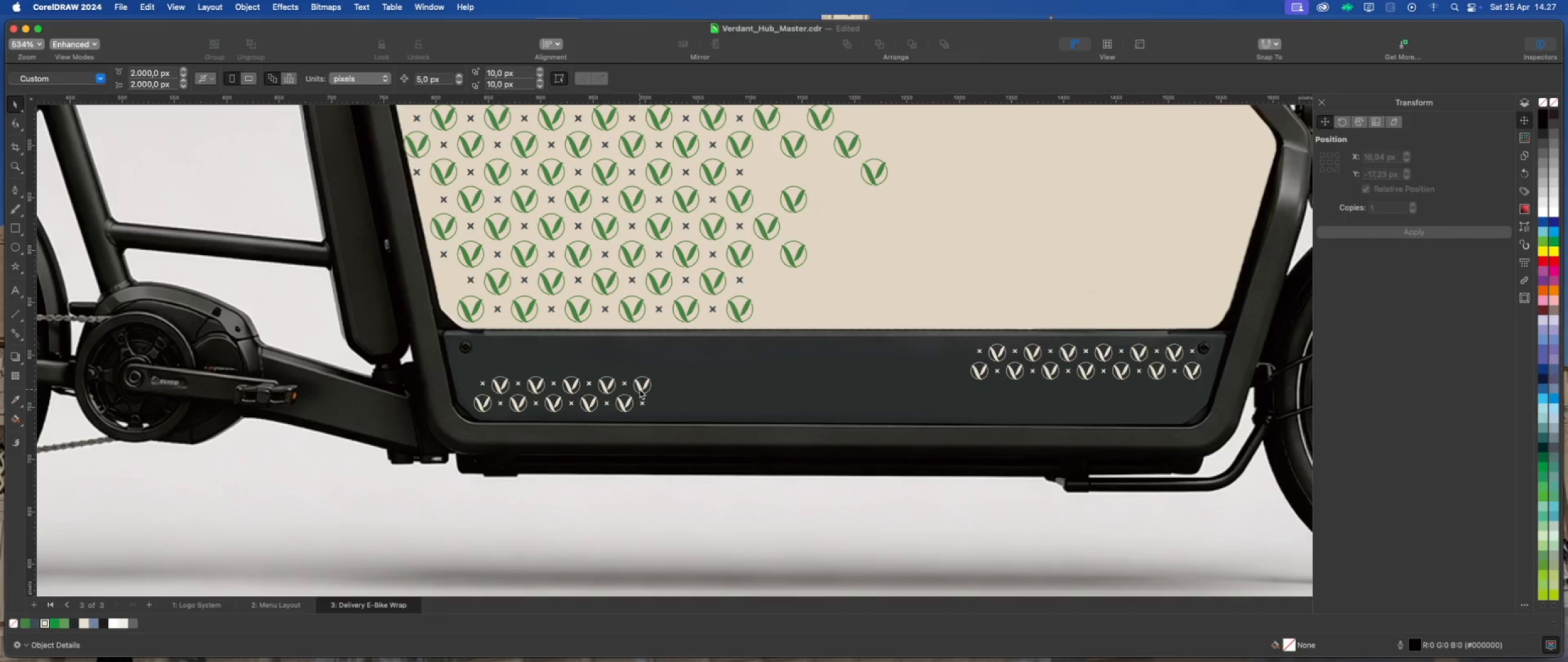 
left_click([639, 389])
 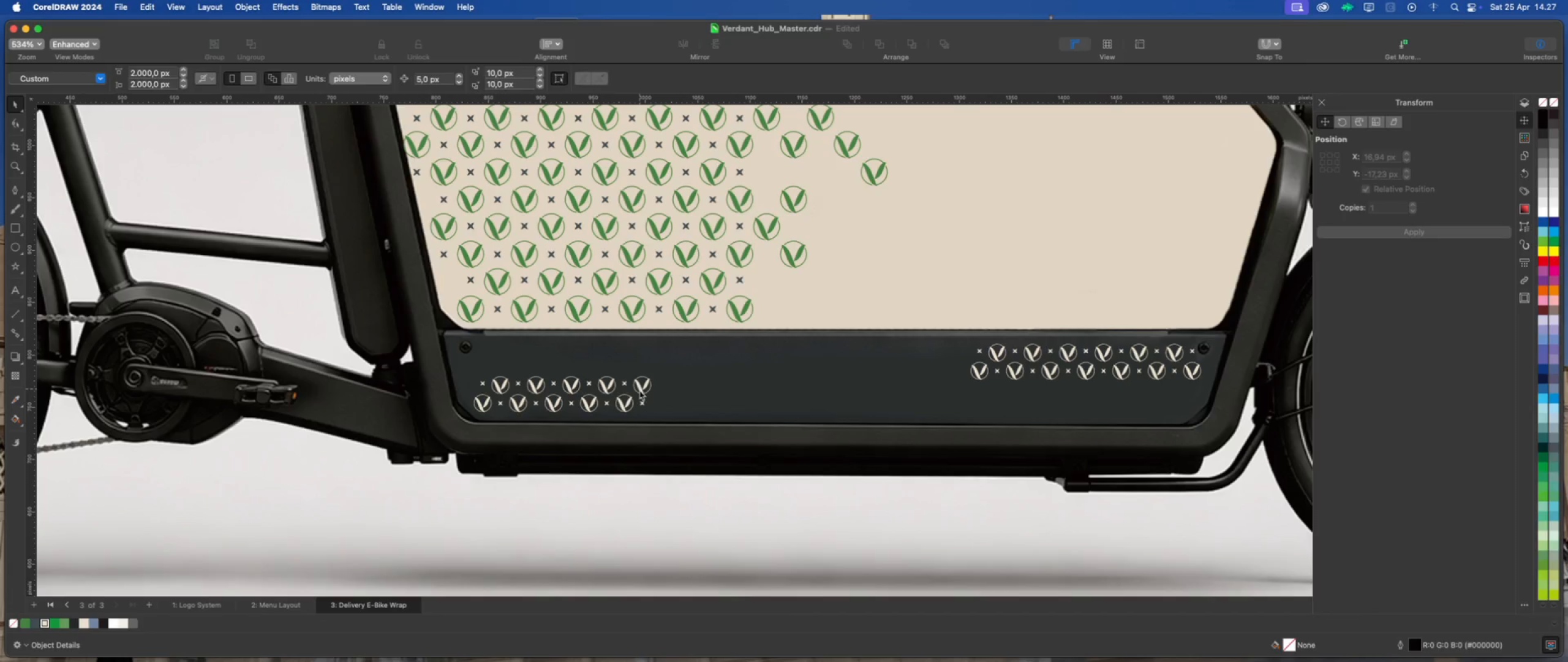 
key(Delete)
 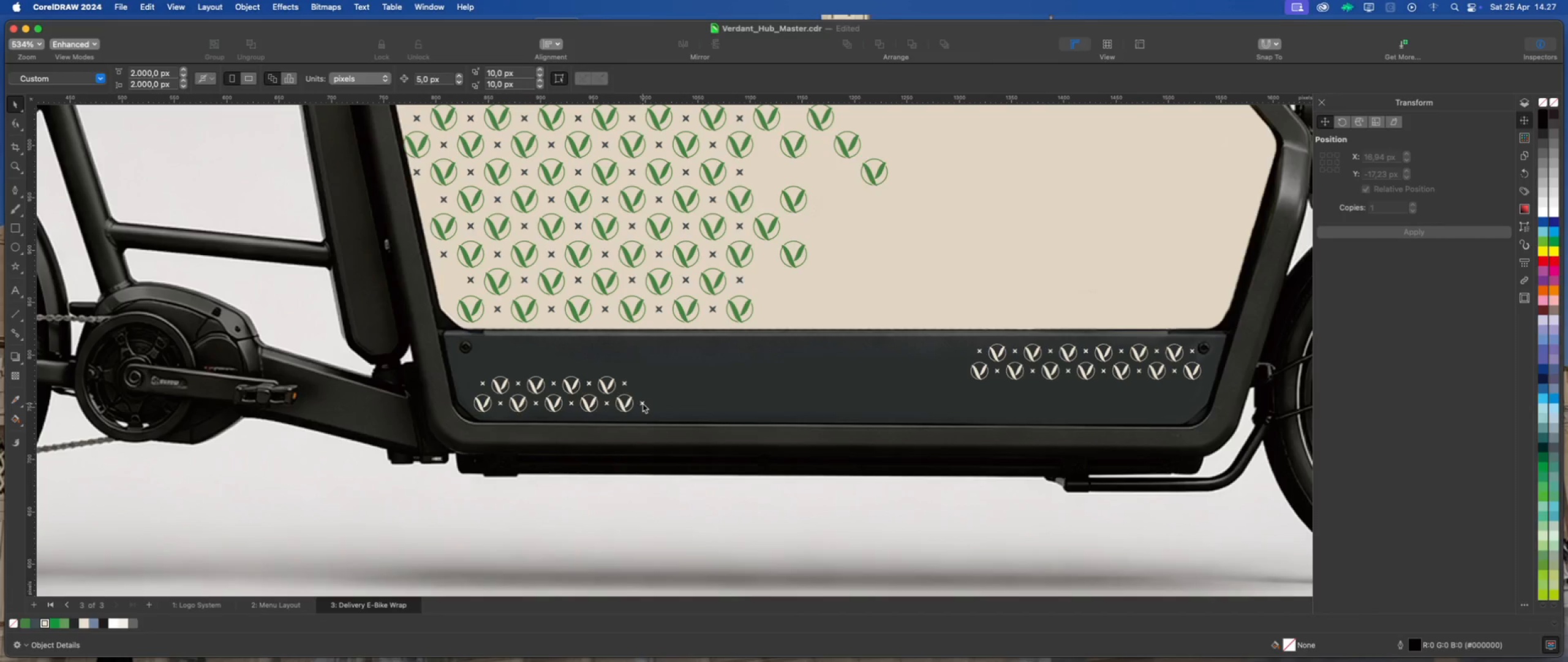 
left_click([643, 403])
 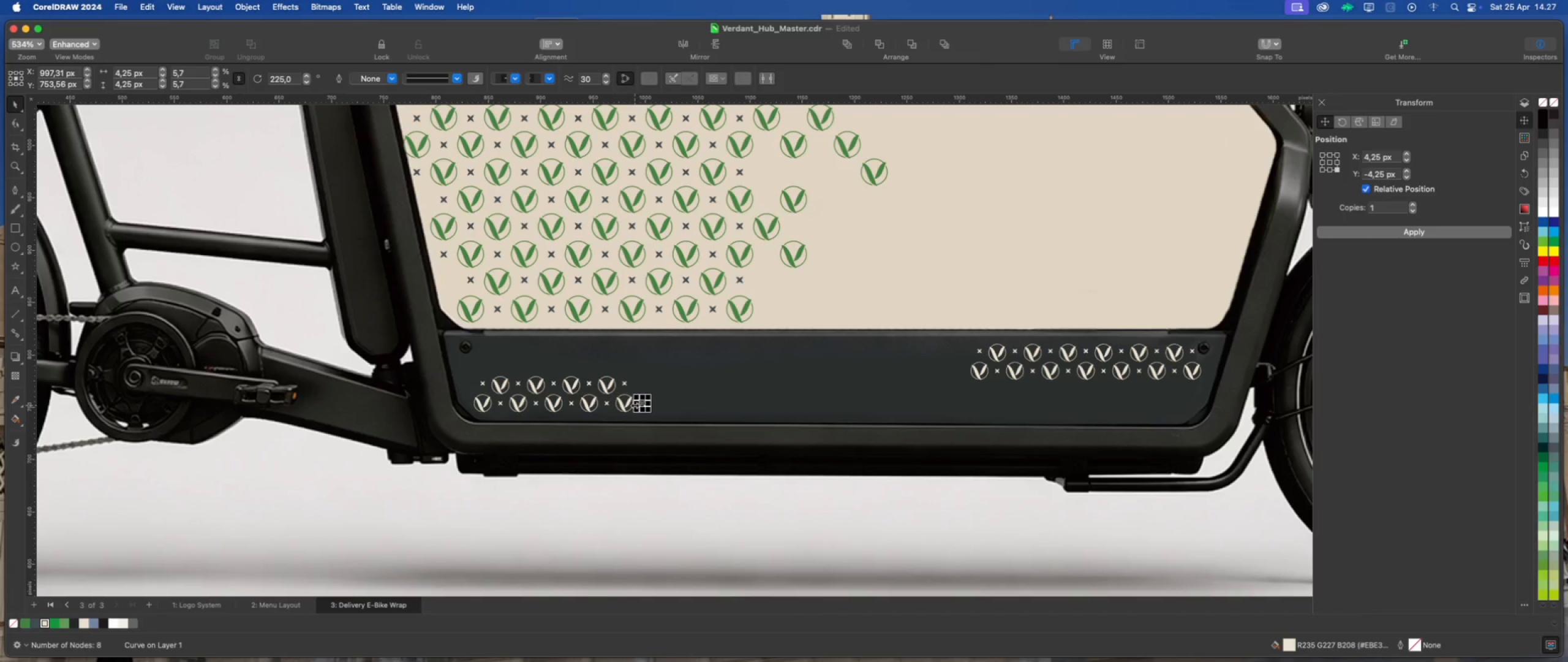 
key(Delete)
 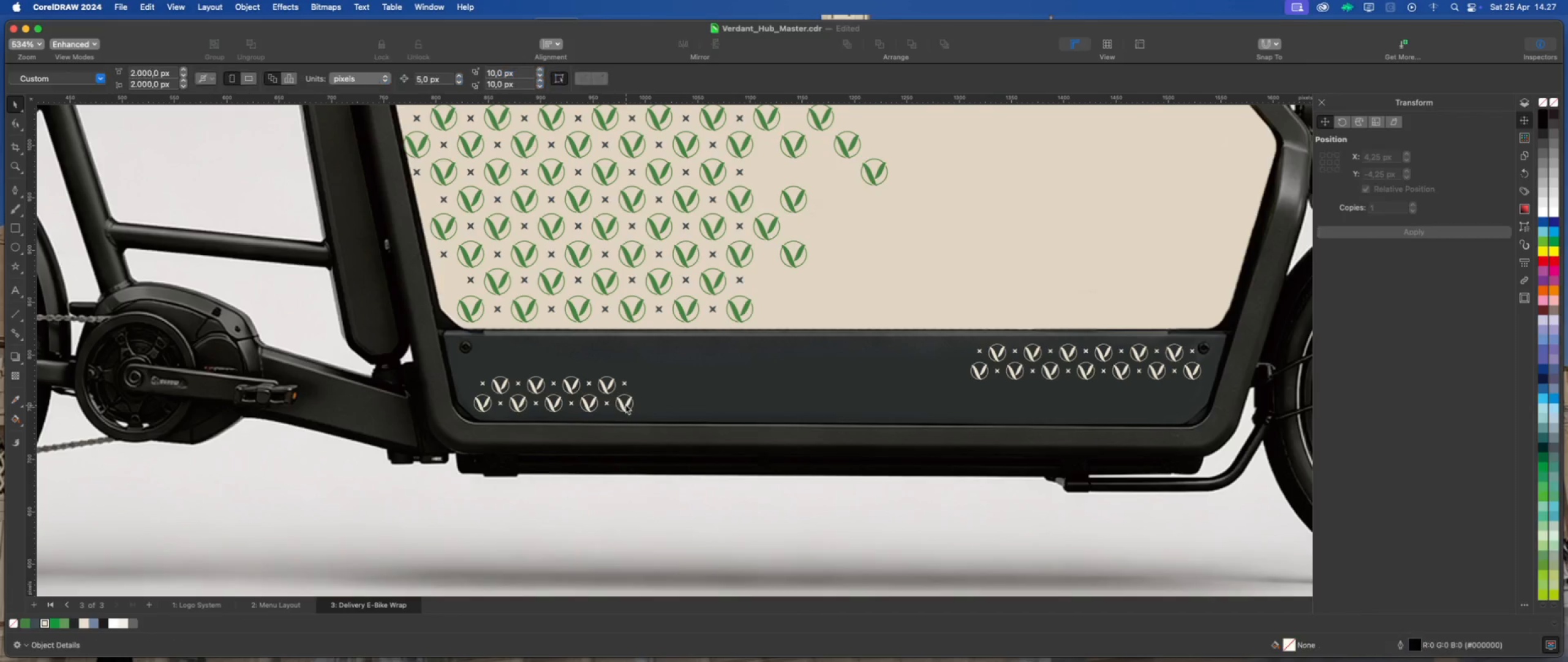 
left_click([625, 405])
 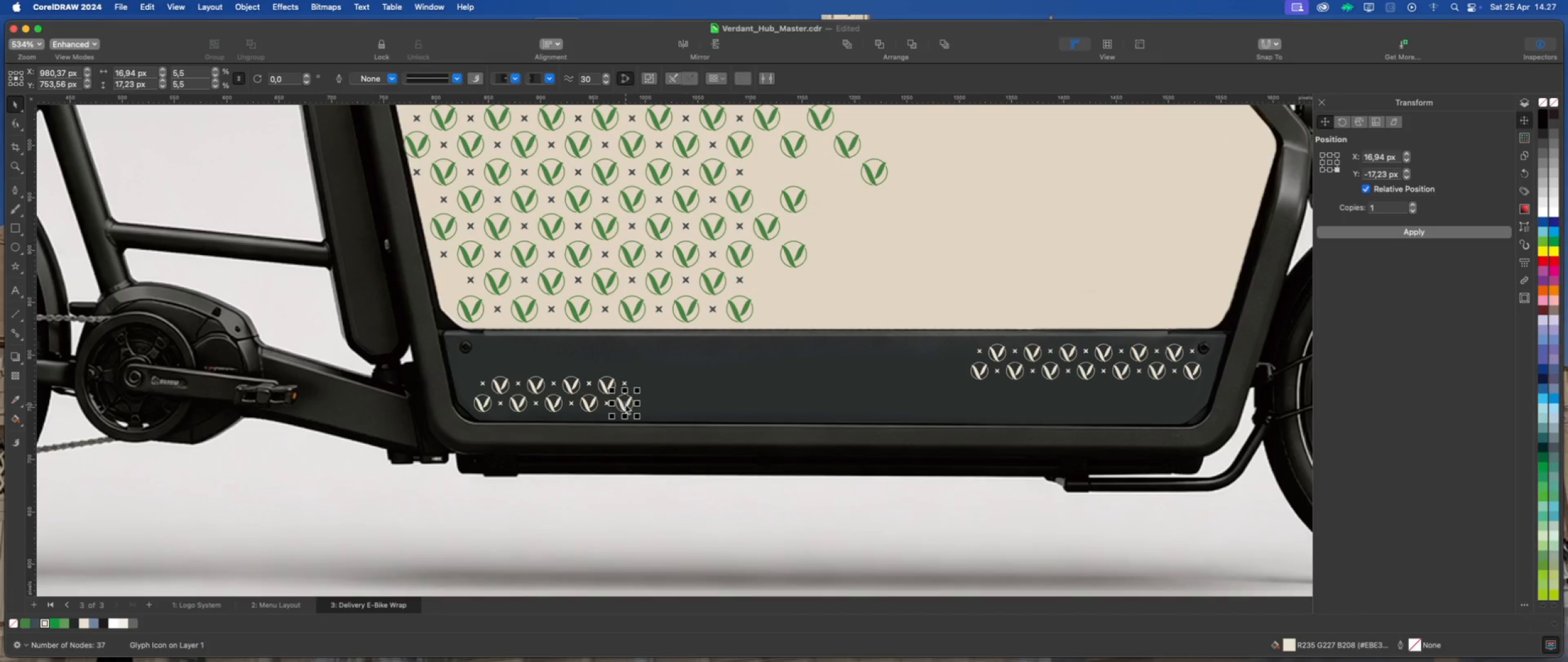 
key(Delete)
 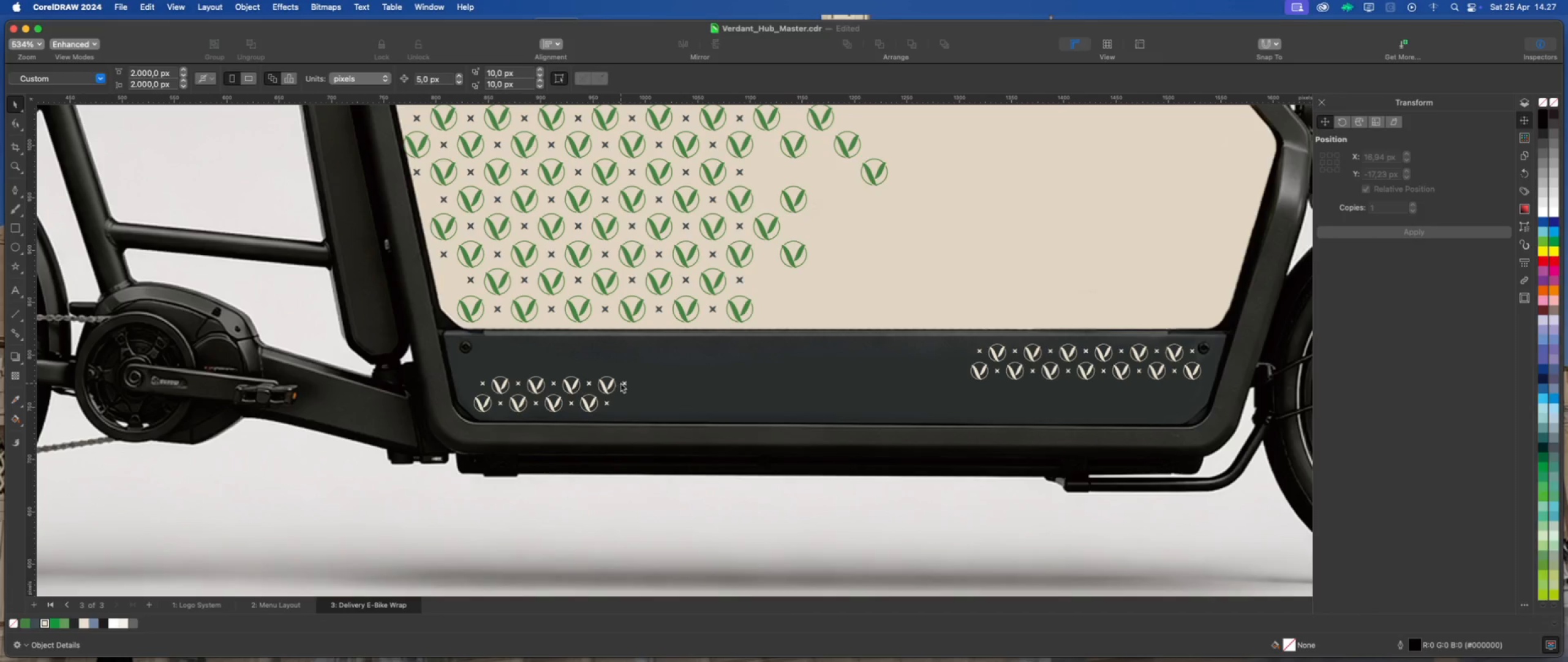 
left_click([622, 382])
 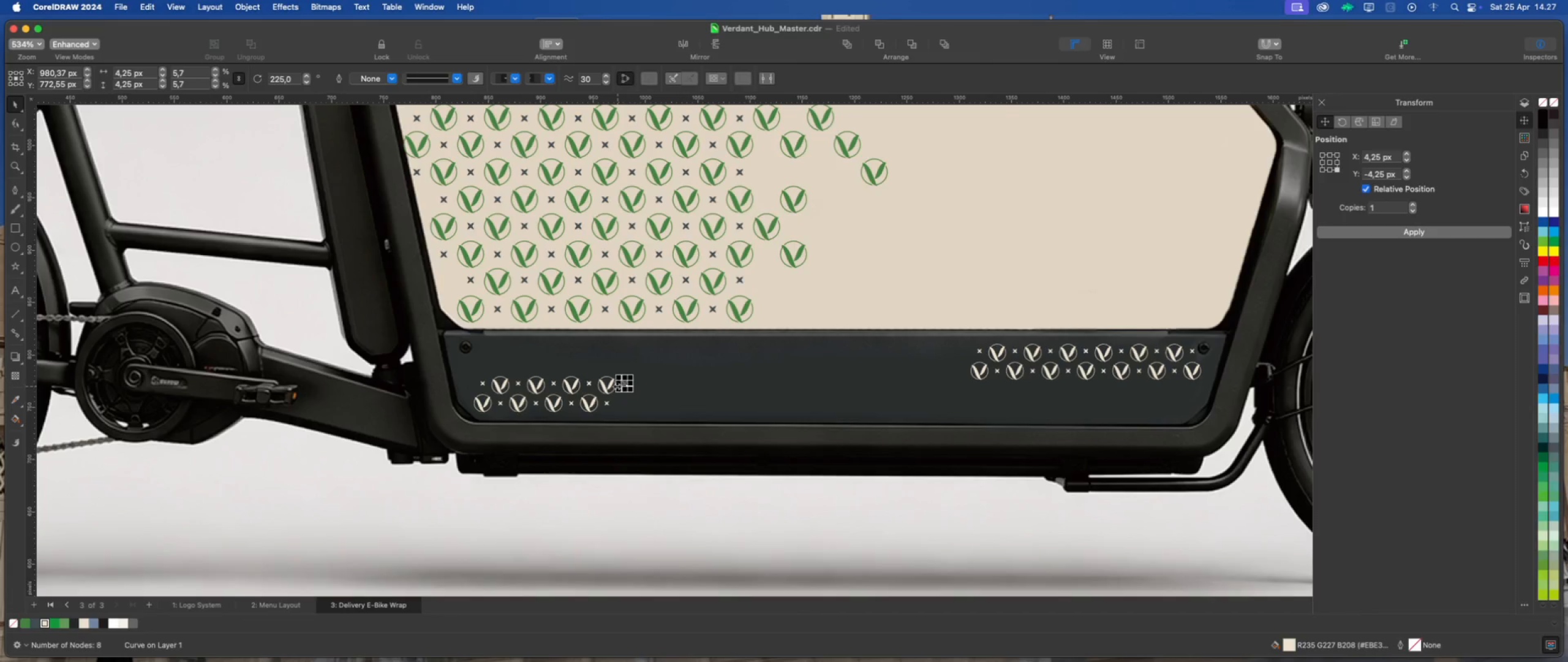 
key(Delete)
 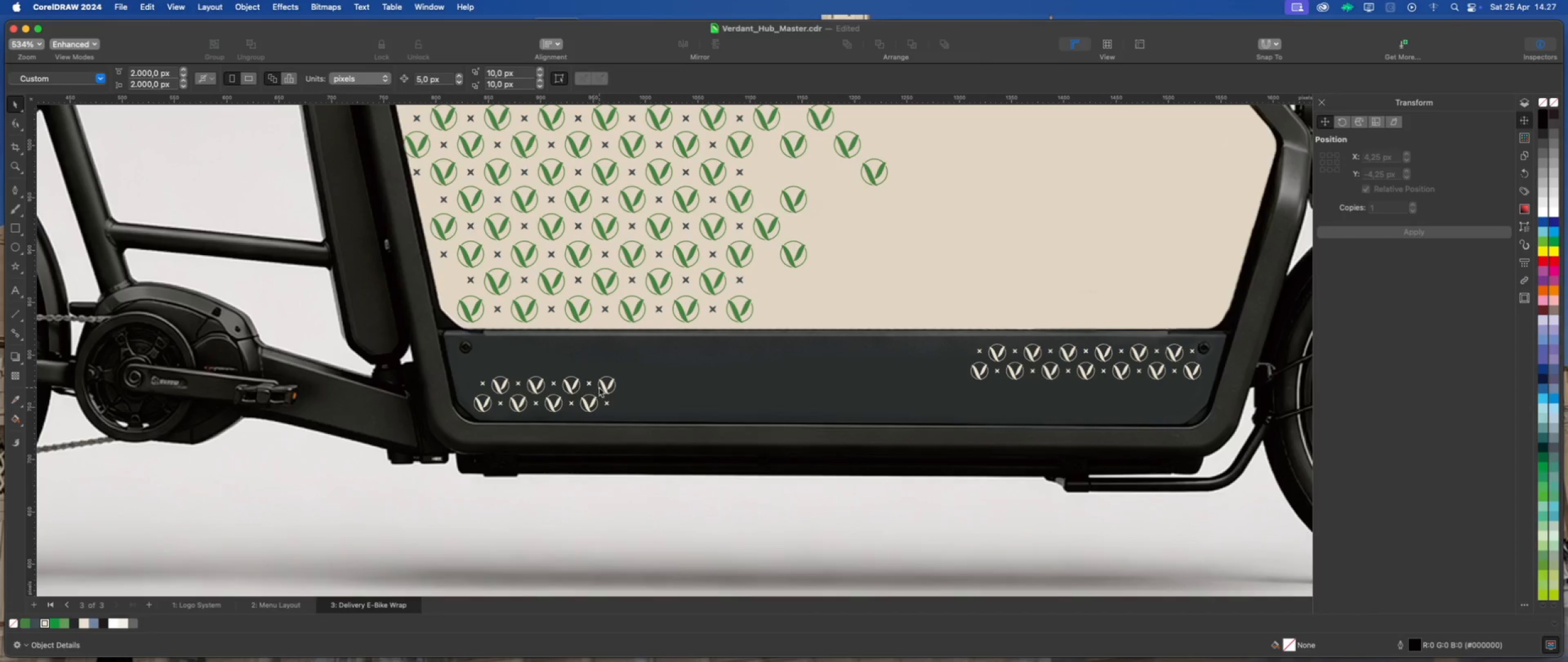 
left_click([605, 387])
 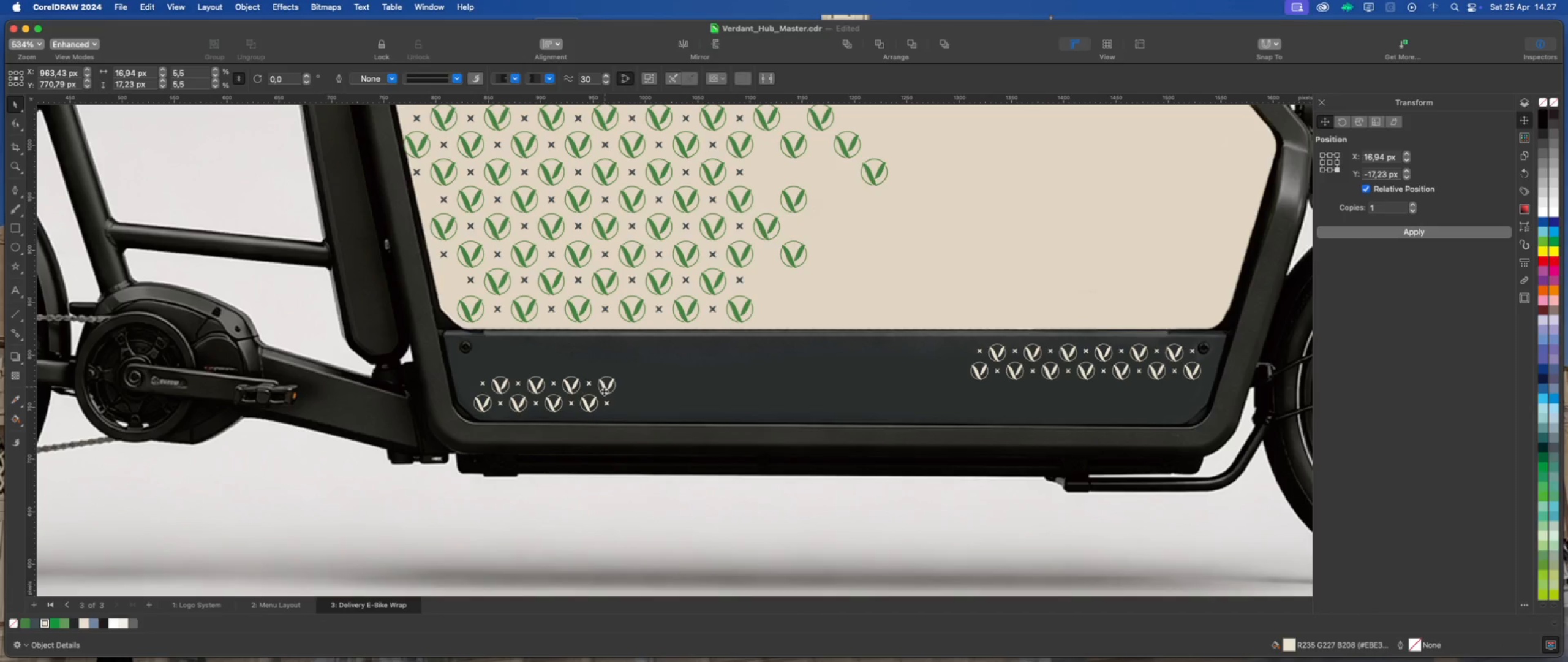 
key(Delete)
 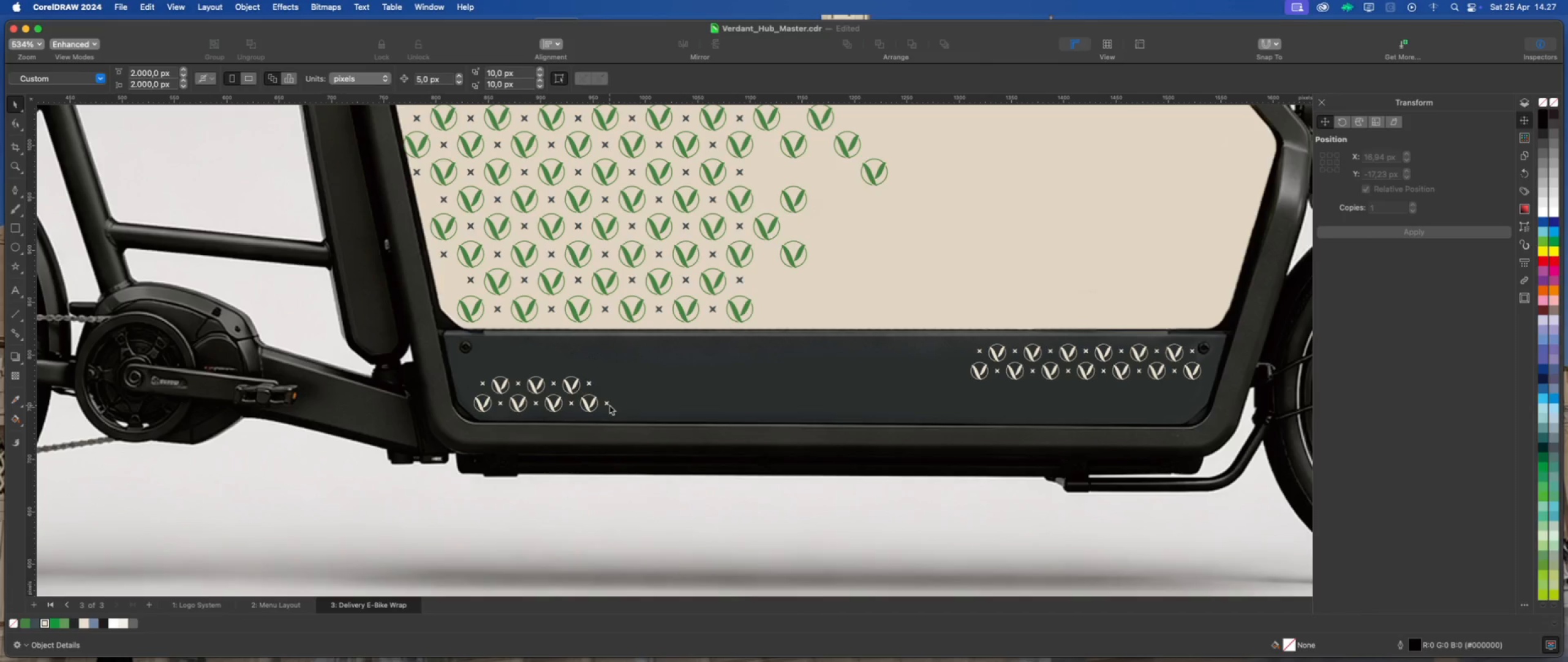 
left_click([607, 403])
 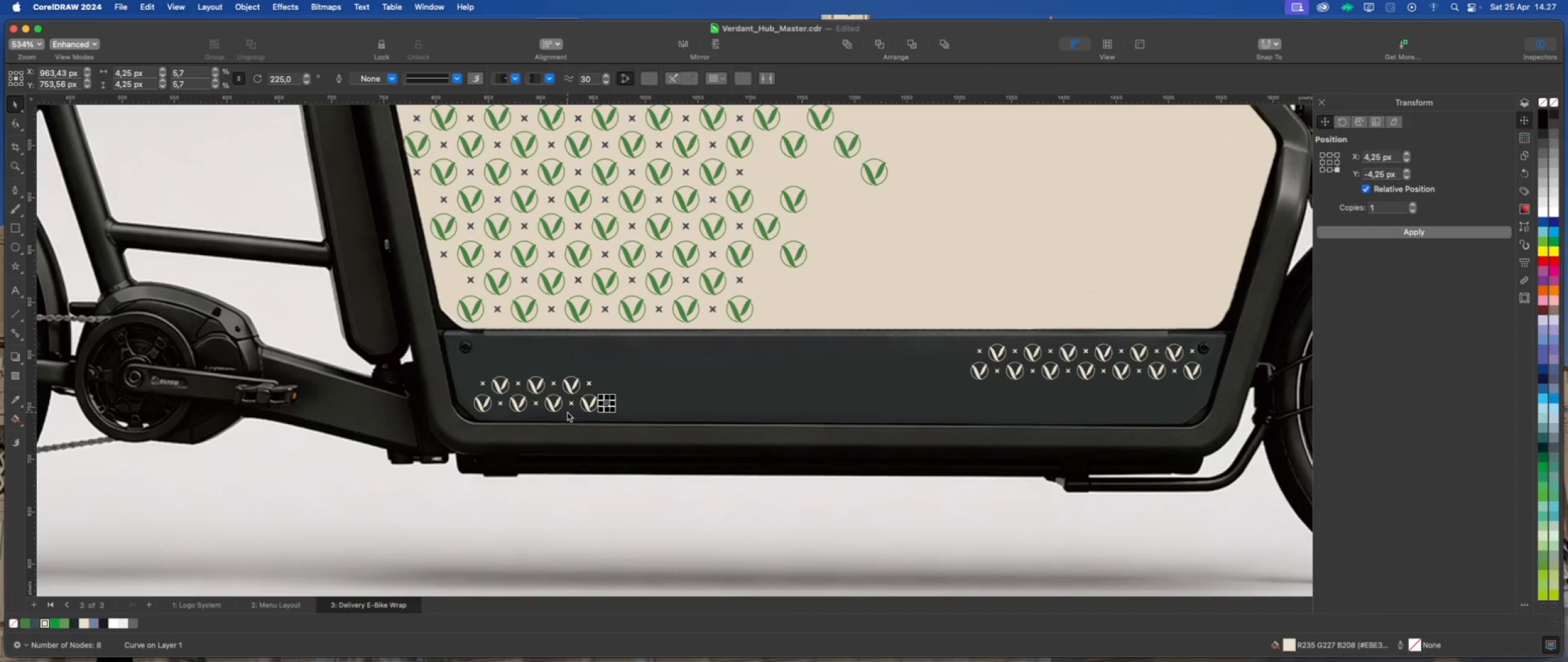 
key(Delete)
 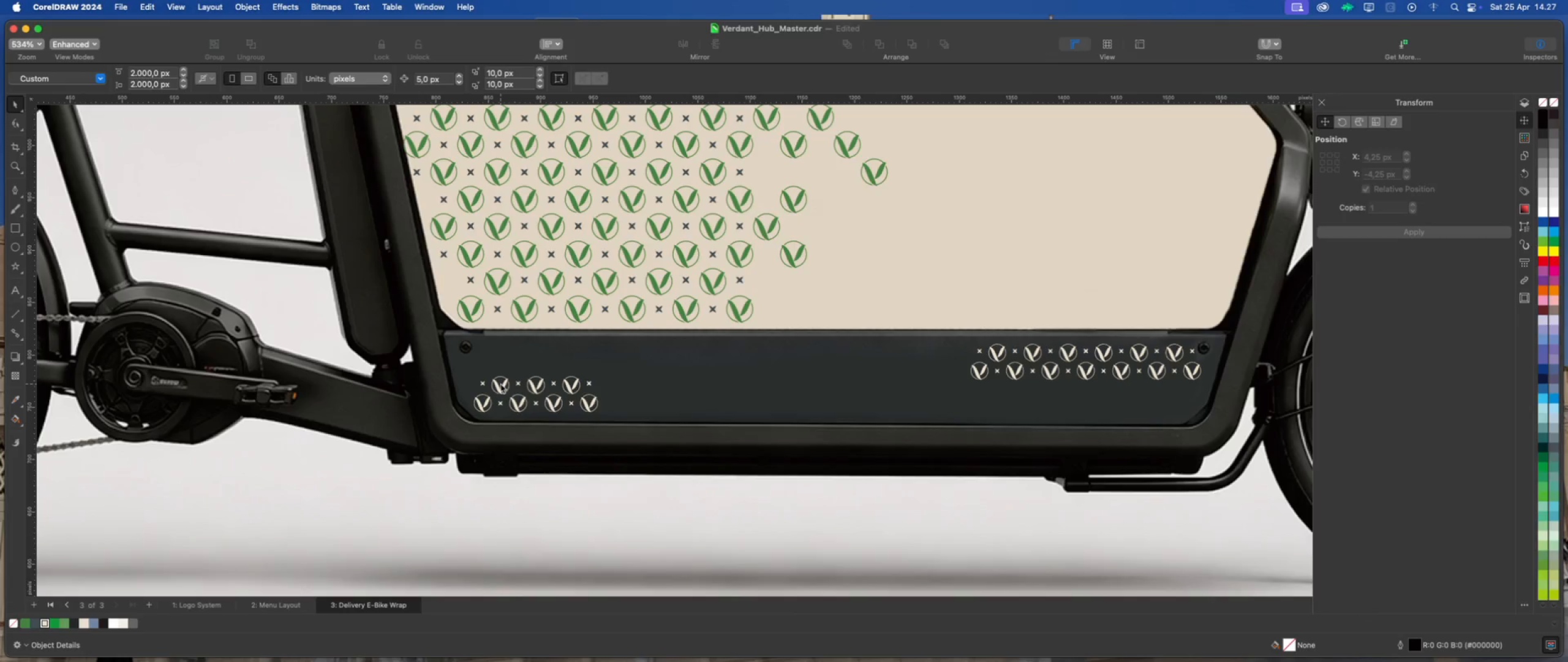 
left_click([500, 384])
 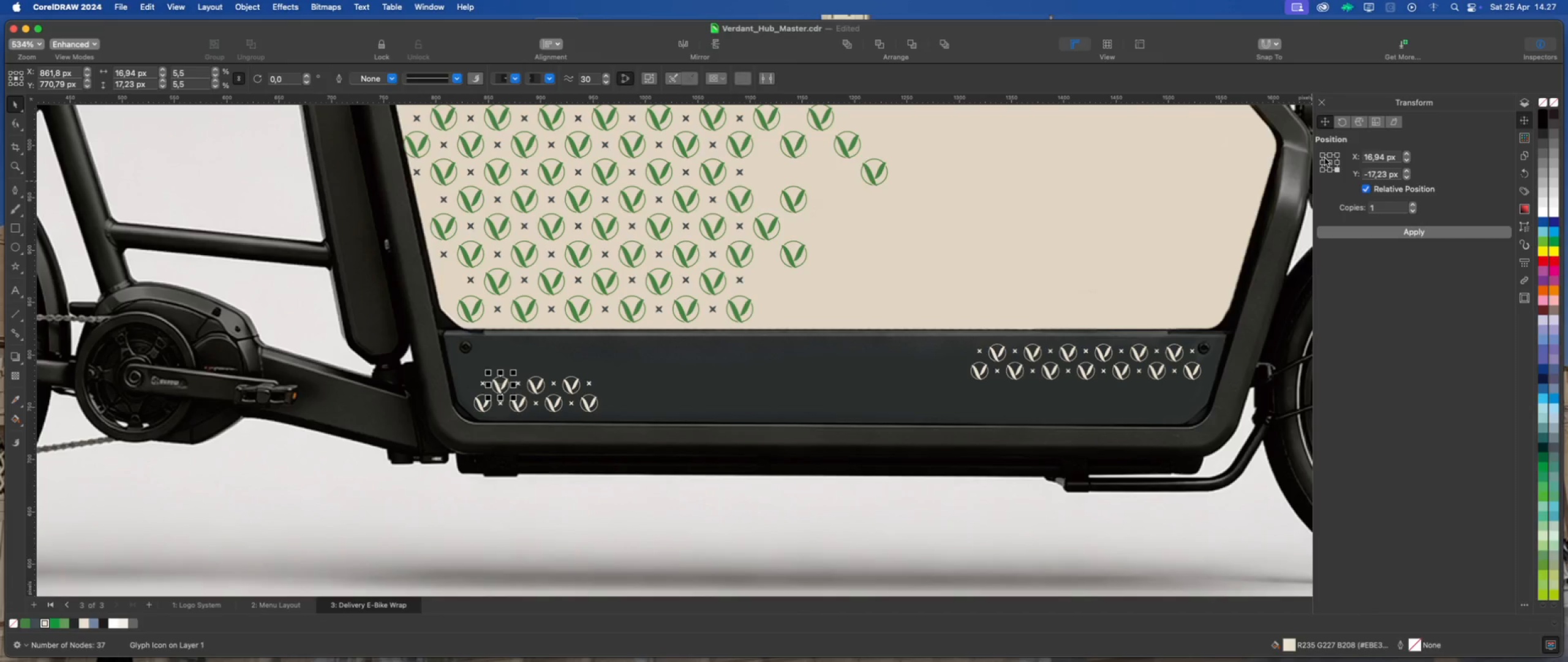 
left_click([1322, 154])
 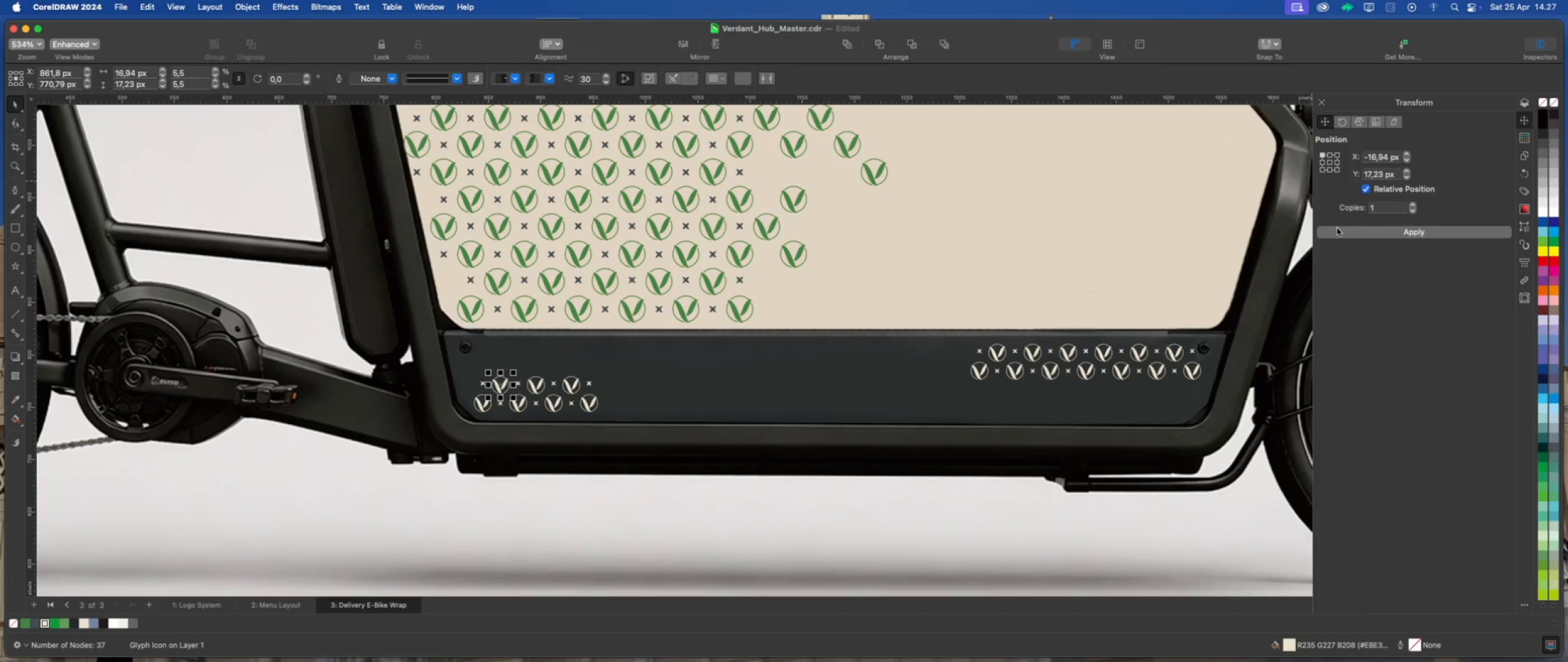 
left_click([1338, 232])
 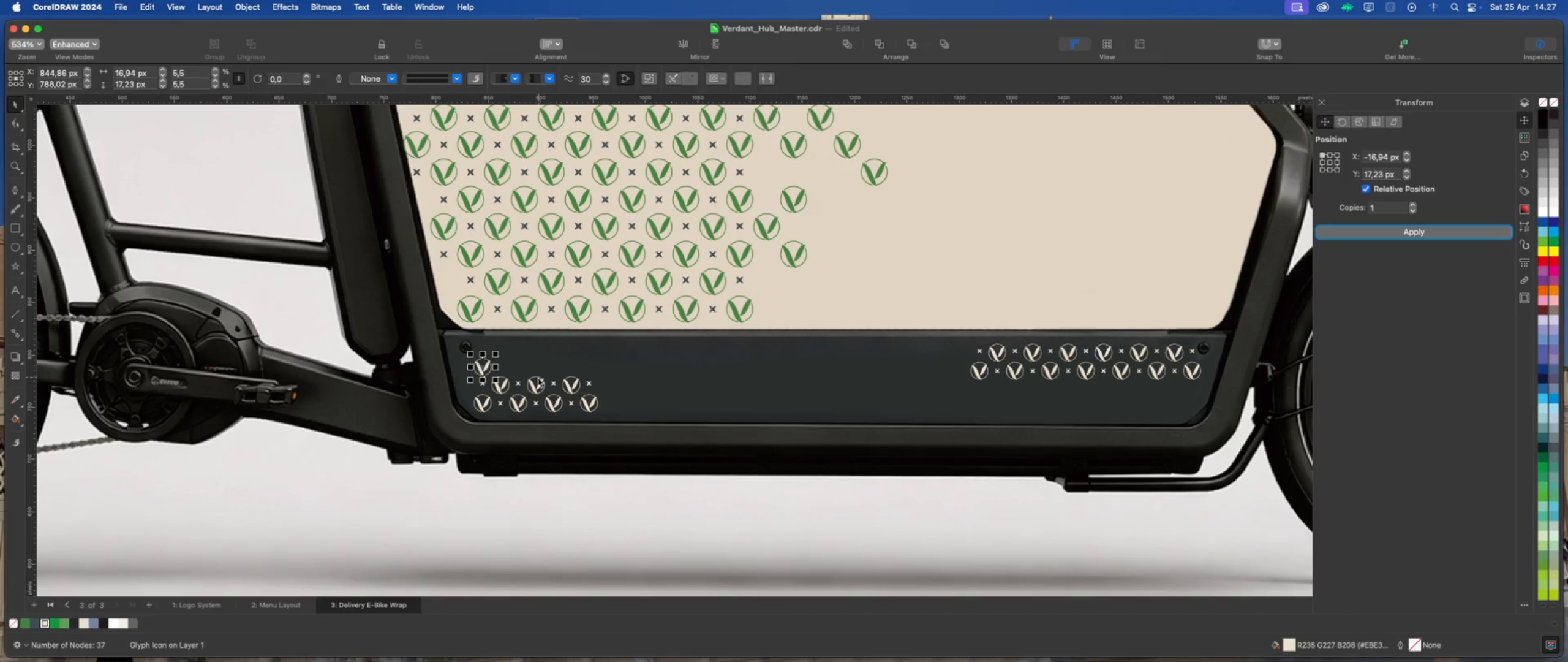 
left_click([532, 384])
 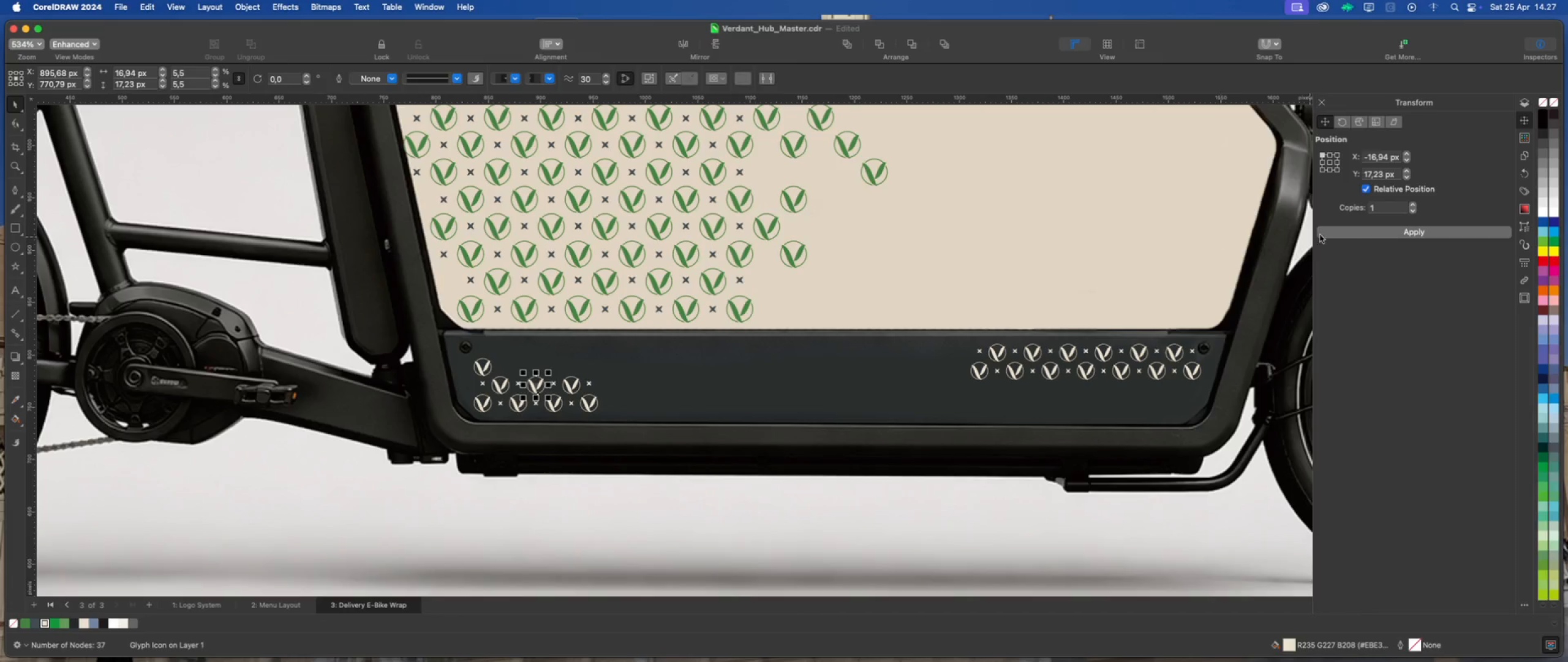 
left_click([1340, 231])
 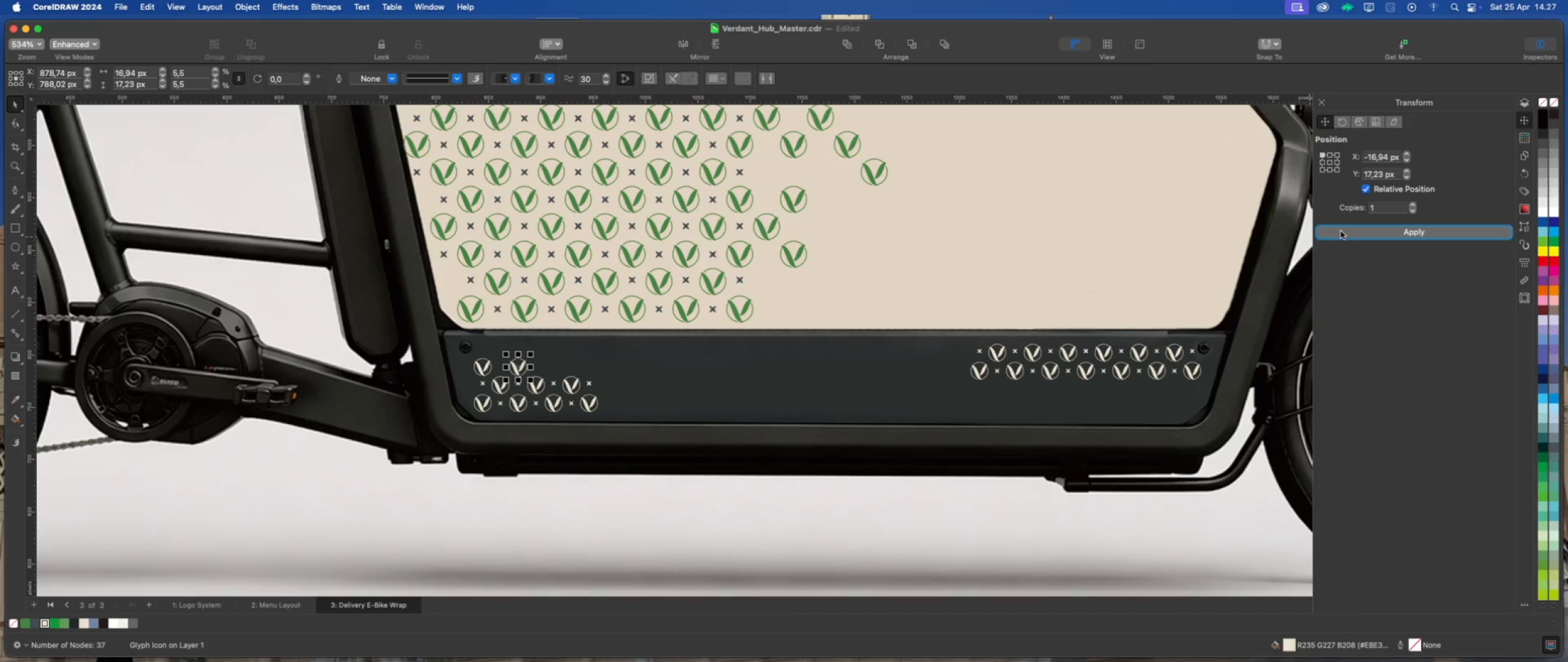 
left_click([1341, 231])
 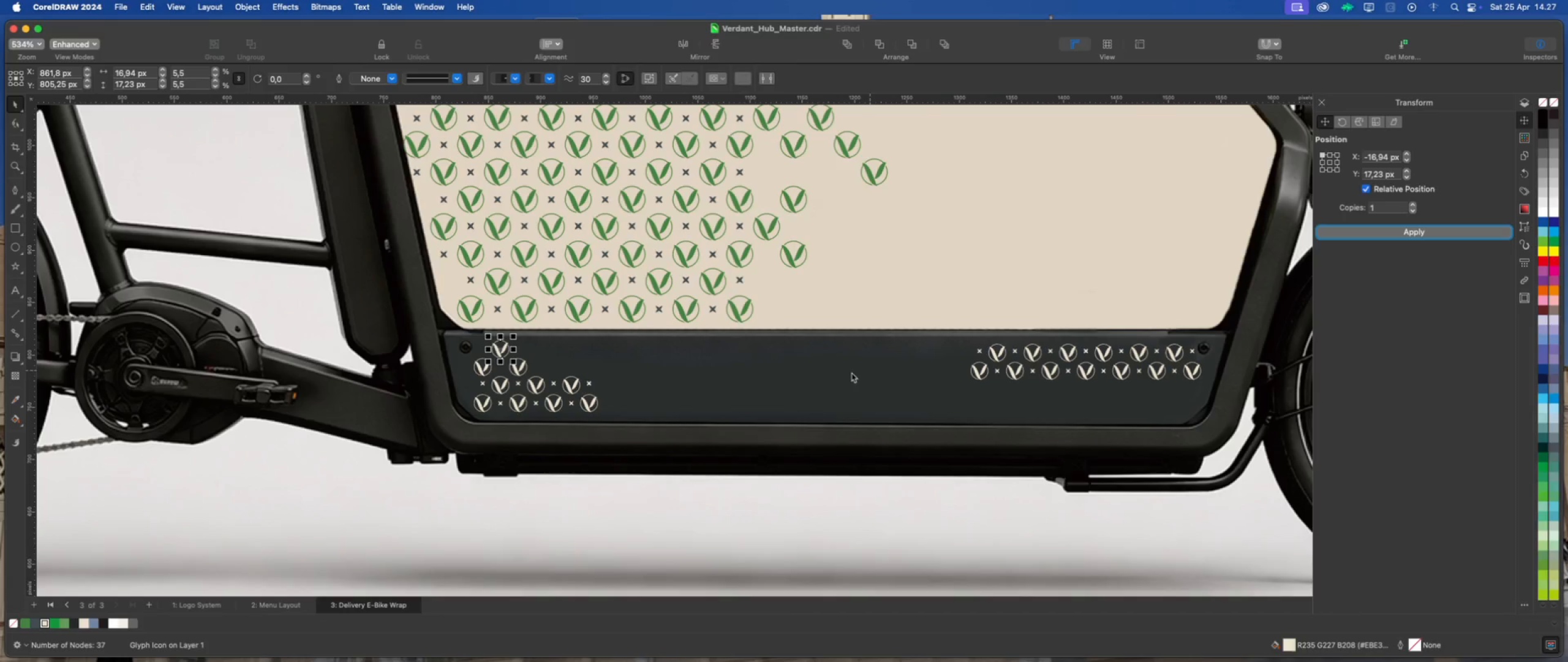 
scroll: coordinate [554, 356], scroll_direction: down, amount: 4.0
 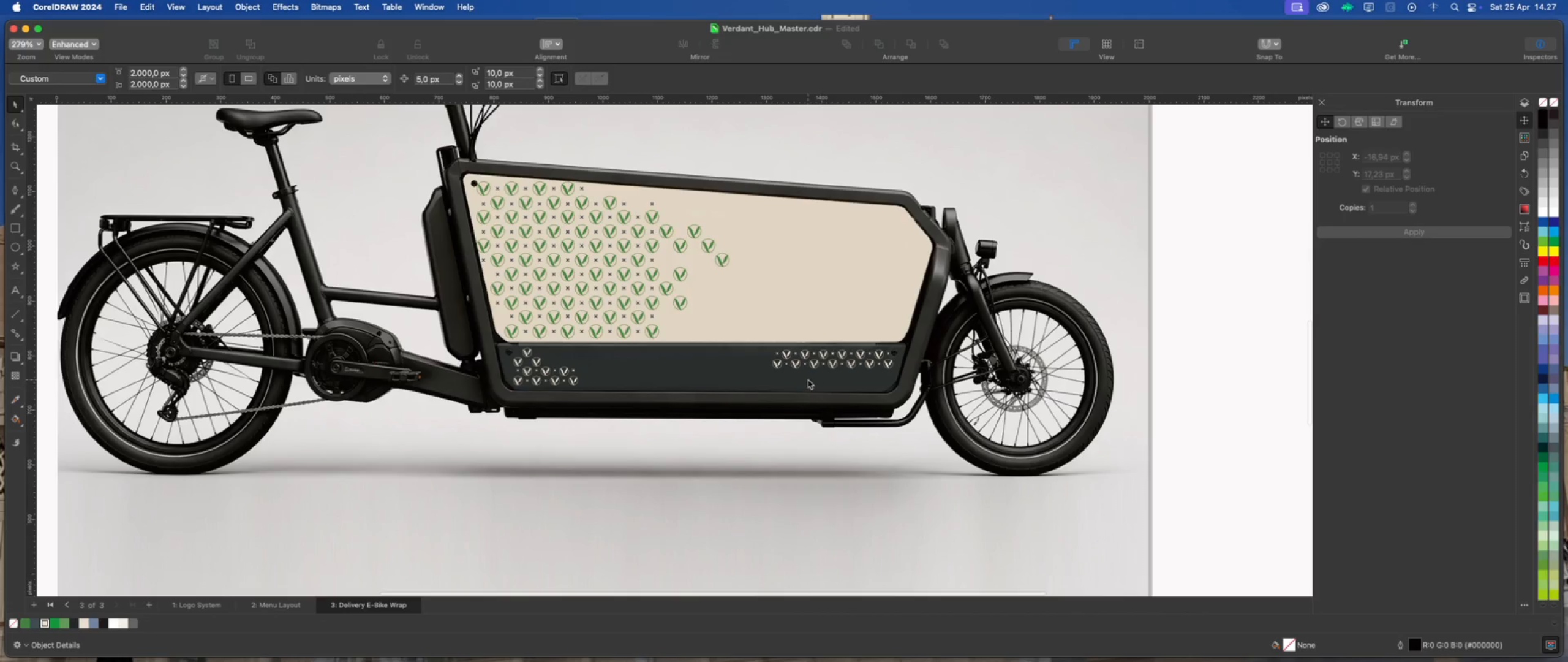 
scroll: coordinate [782, 351], scroll_direction: up, amount: 6.0
 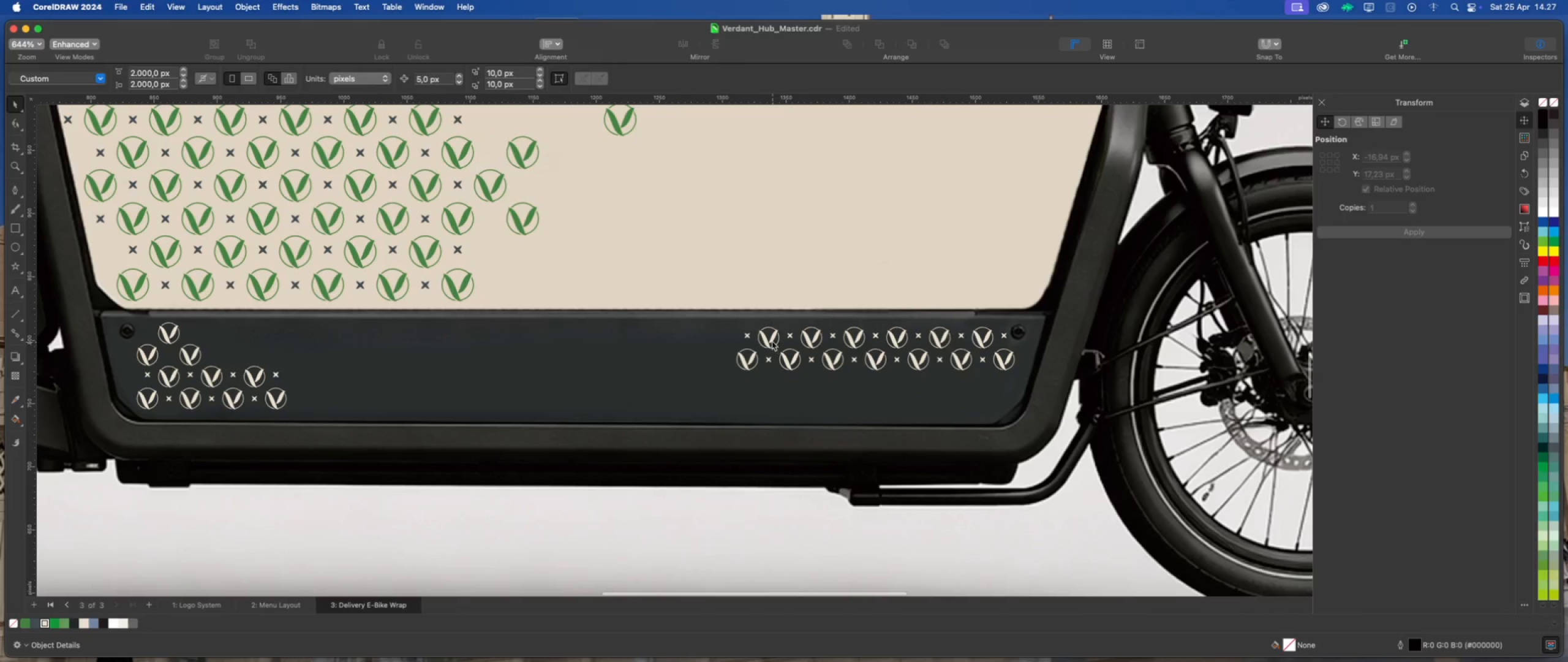 
left_click([771, 340])
 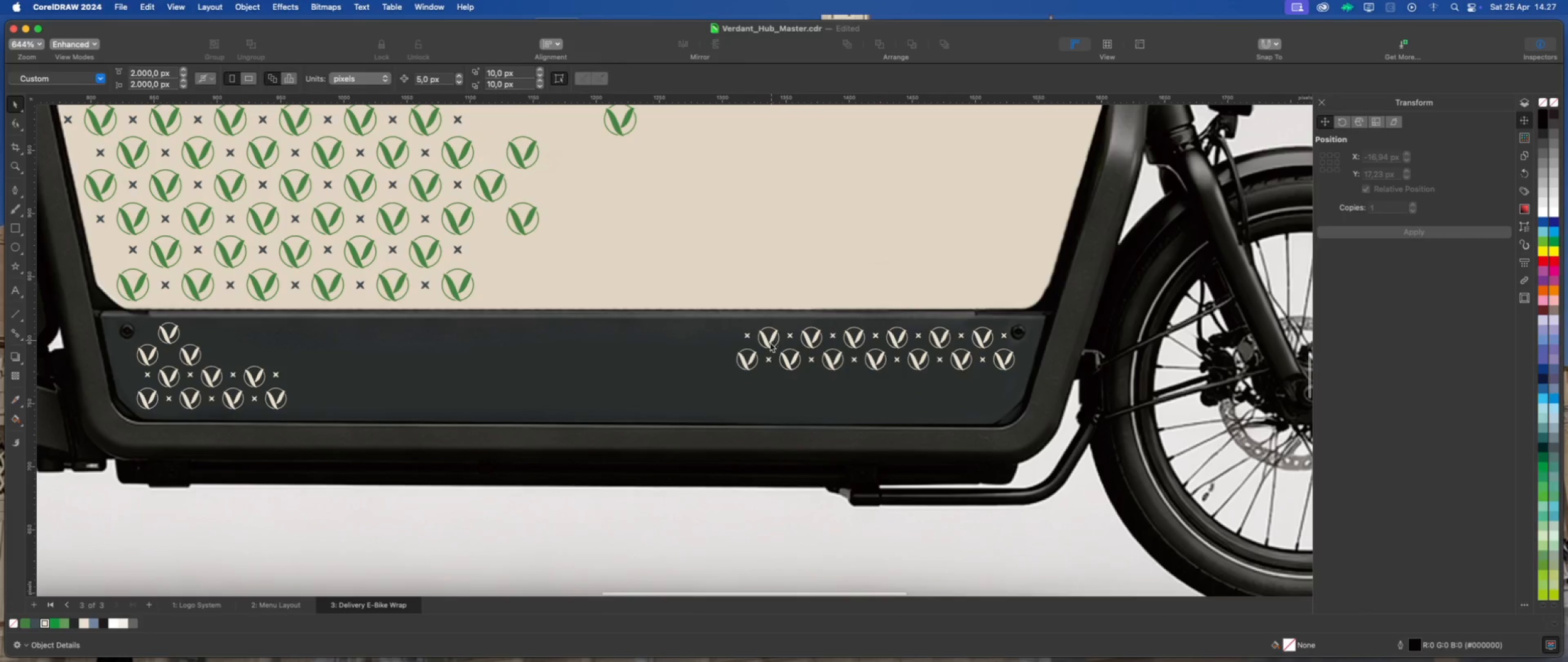 
key(Delete)
 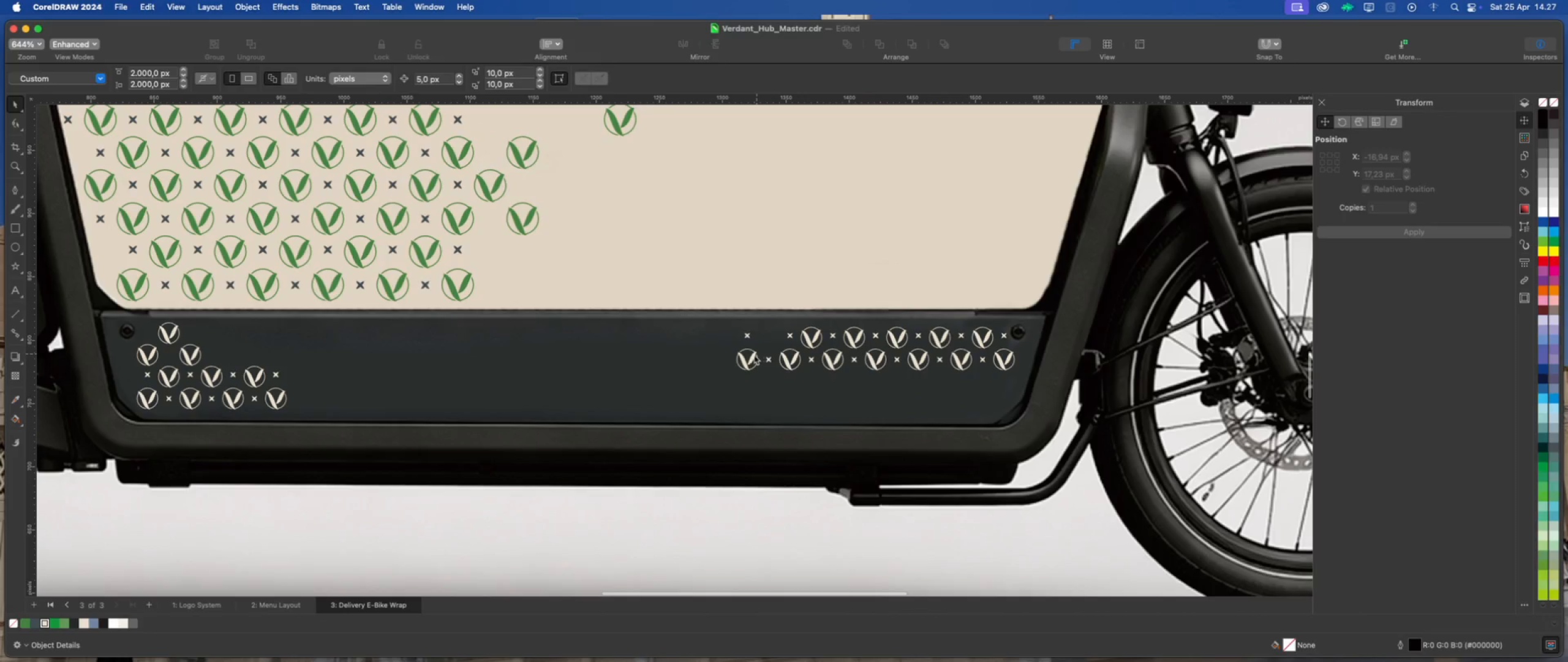 
left_click([754, 355])
 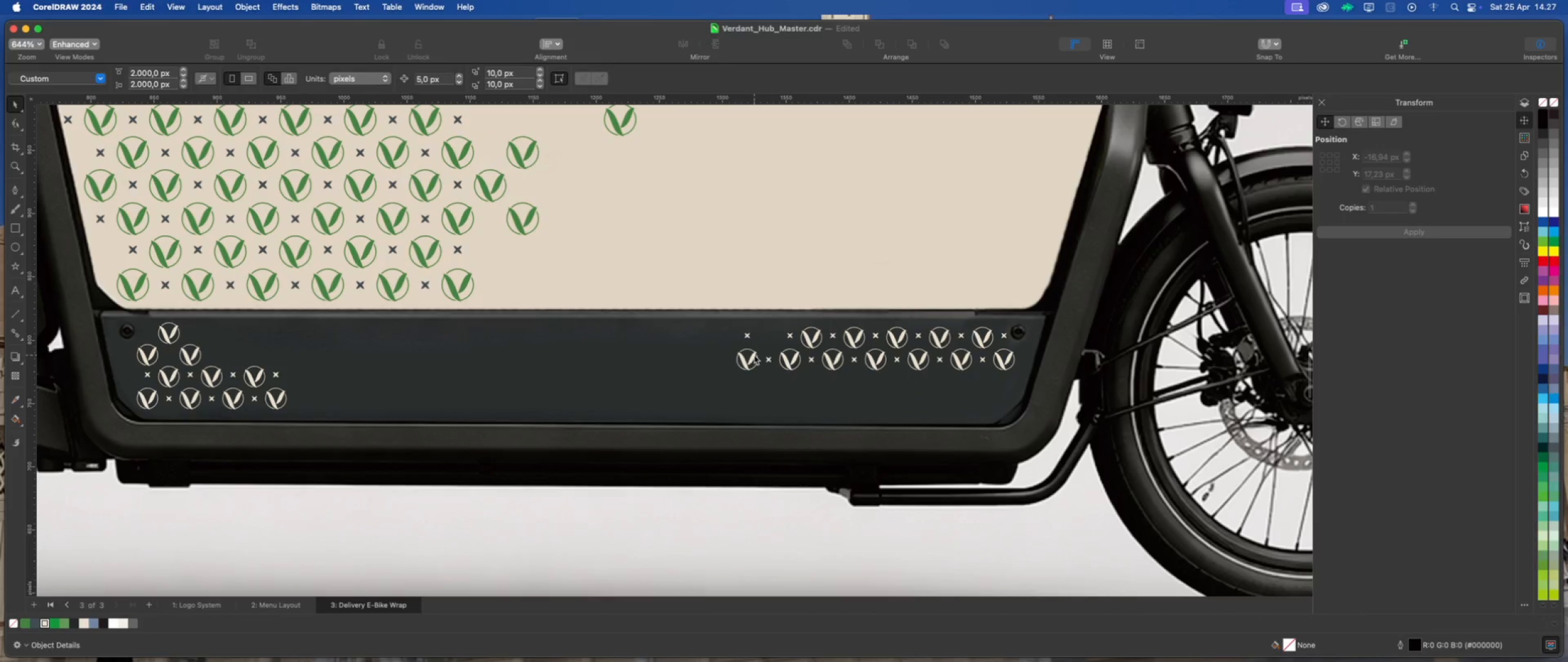 
key(Delete)
 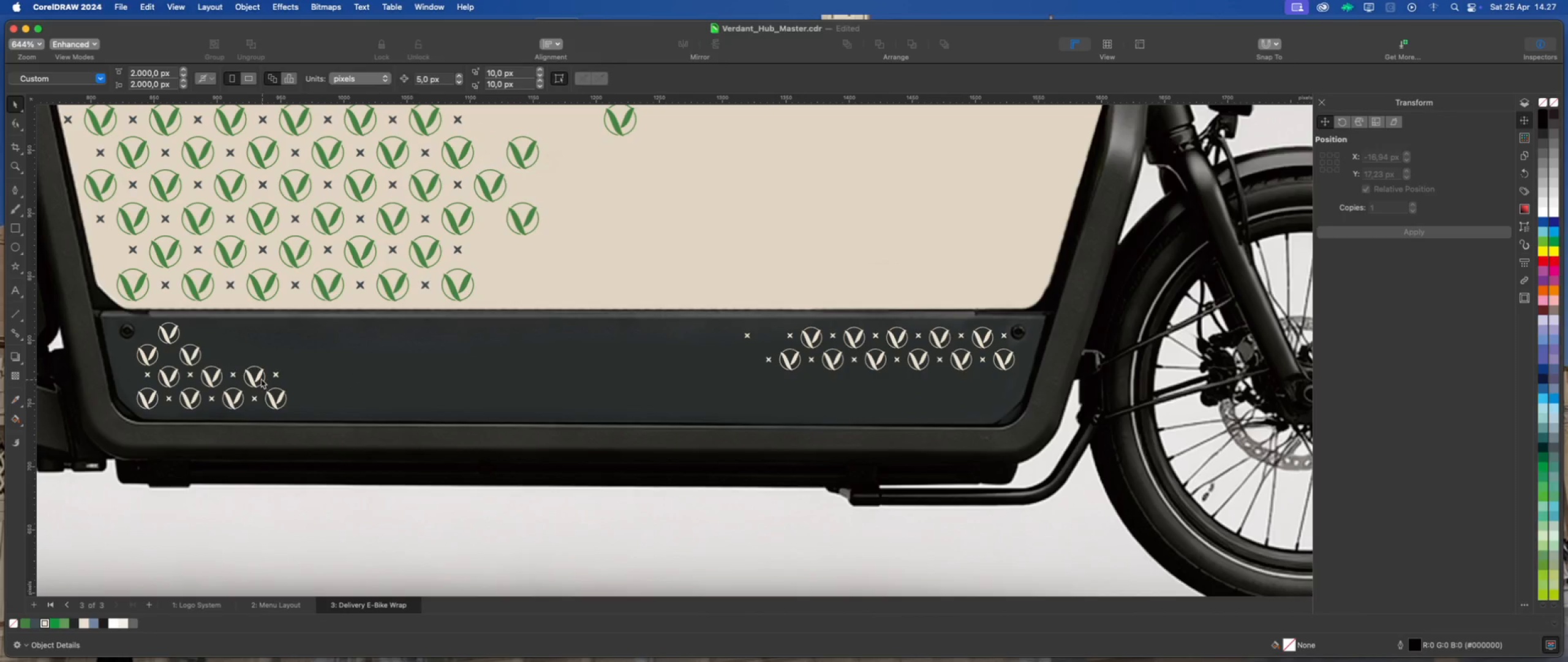 
left_click([258, 375])
 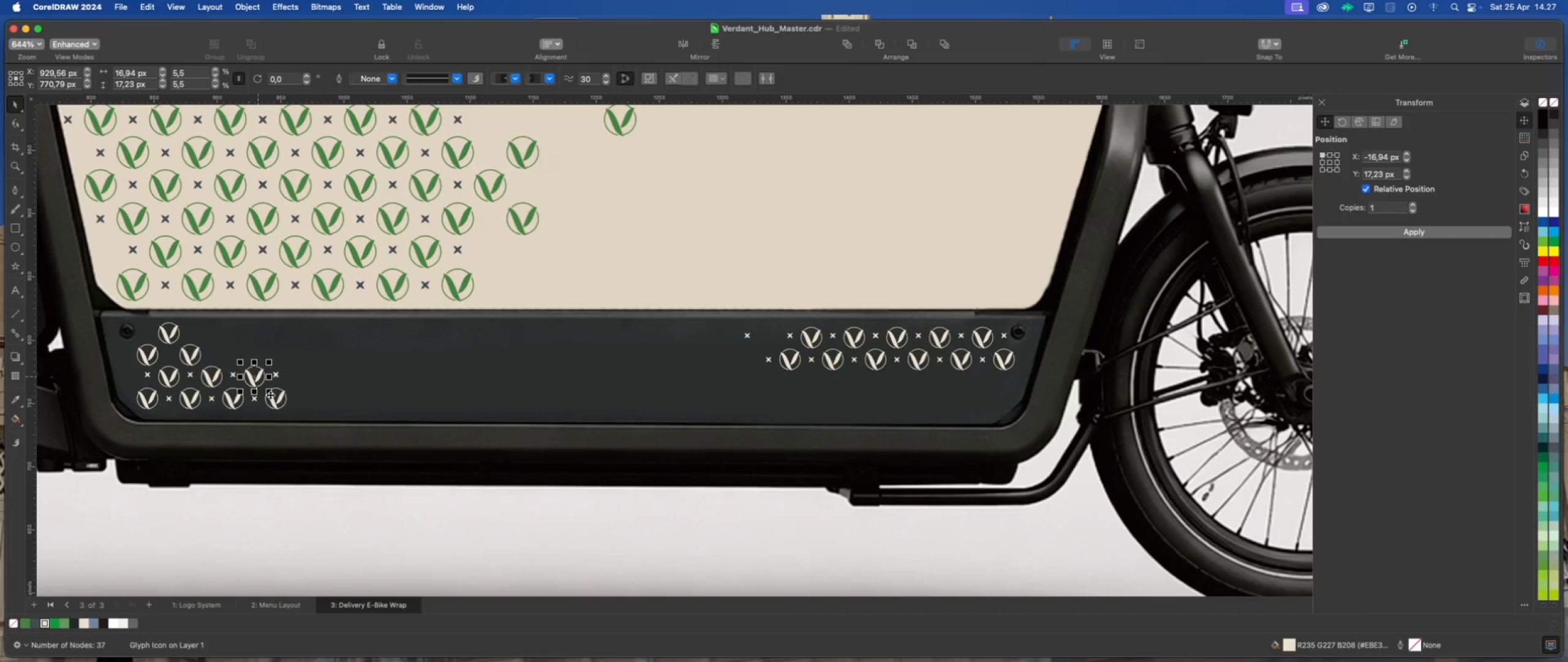 
key(Delete)
 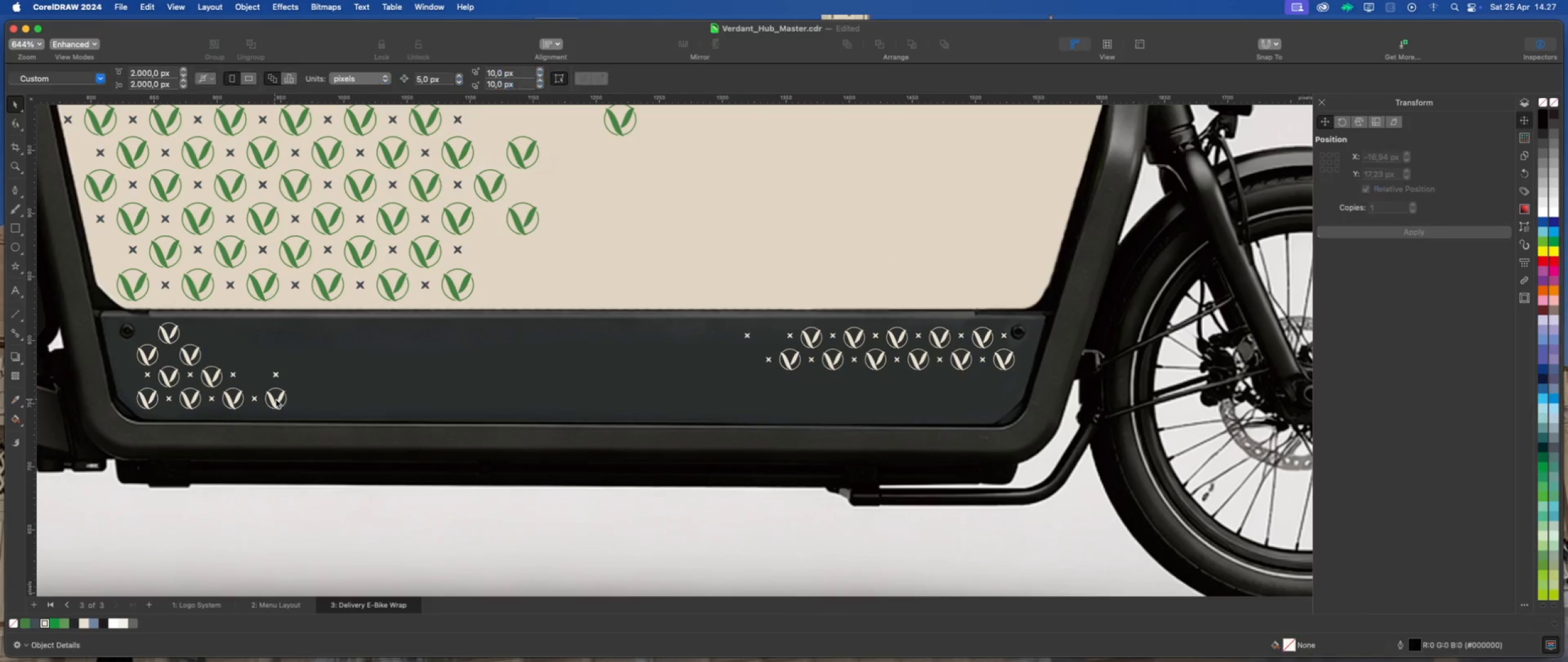 
left_click([276, 399])
 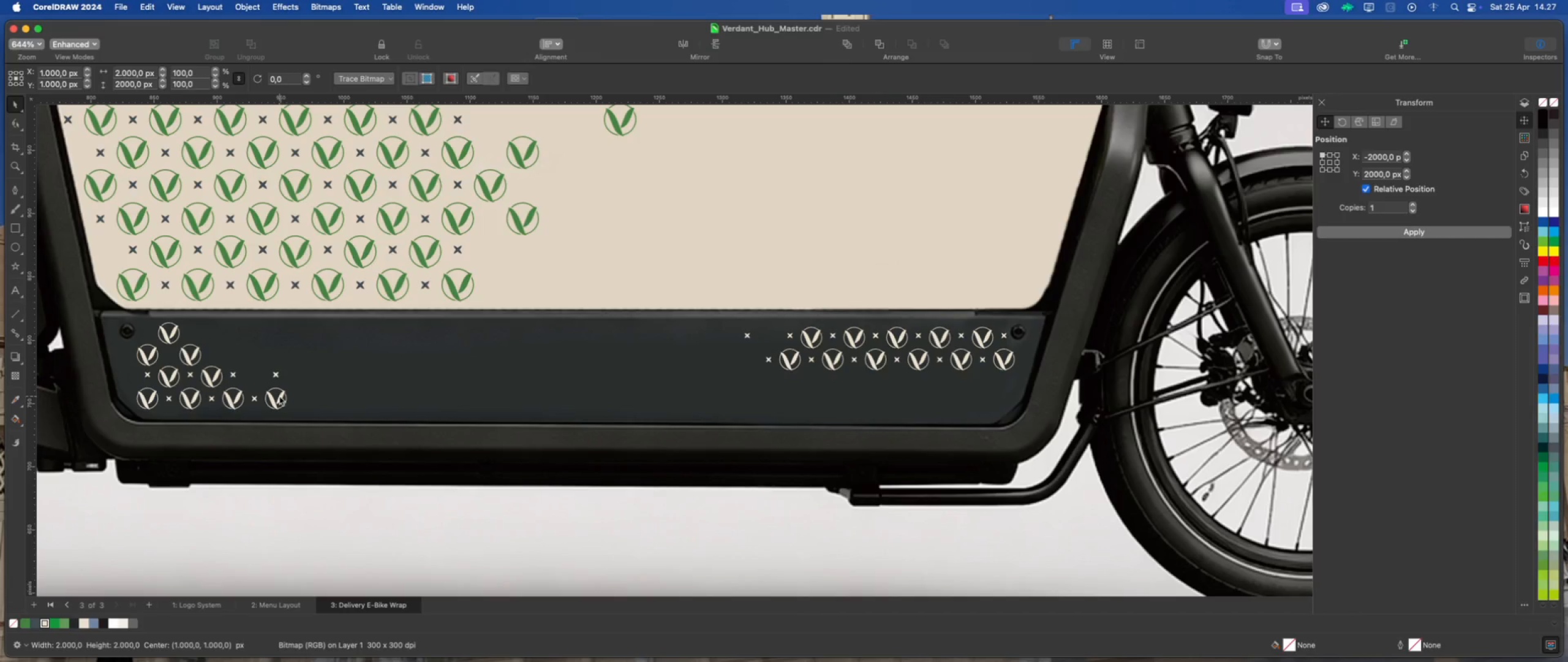 
left_click([280, 397])
 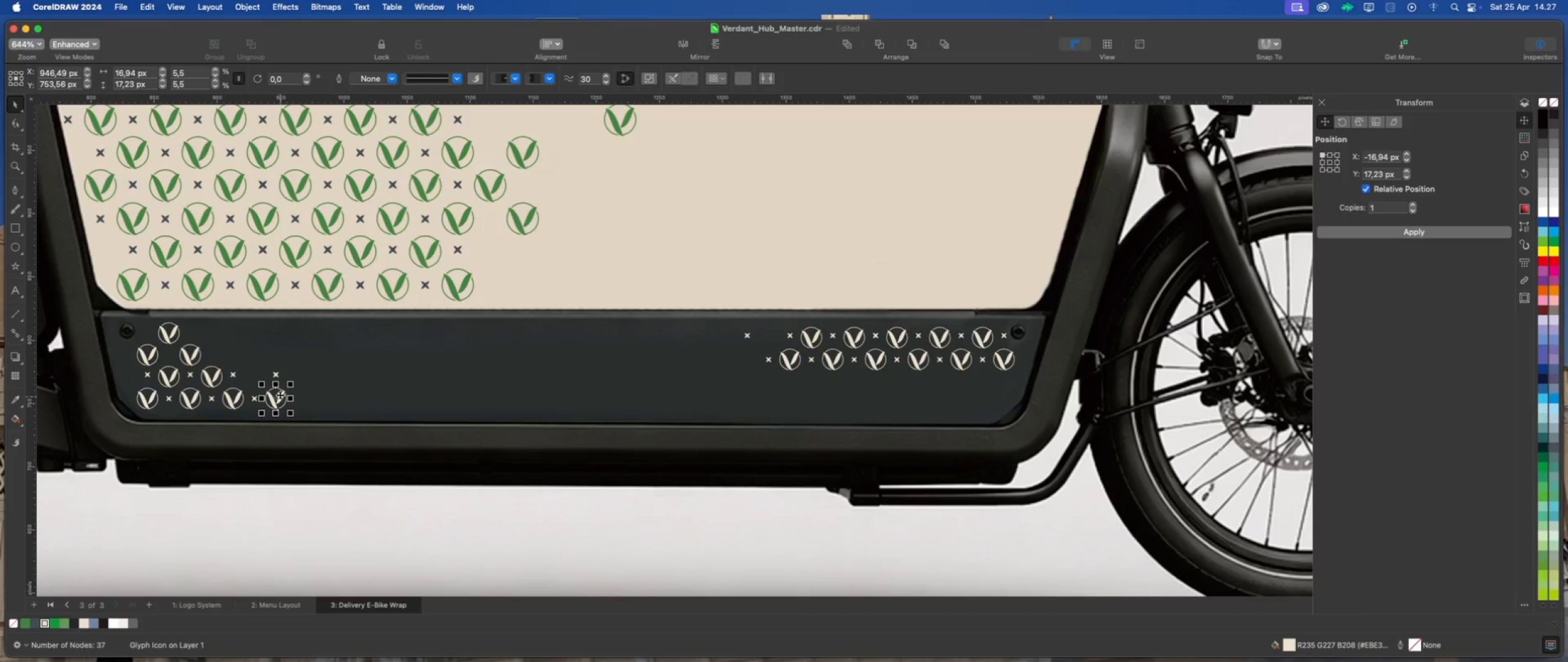 
key(Delete)
 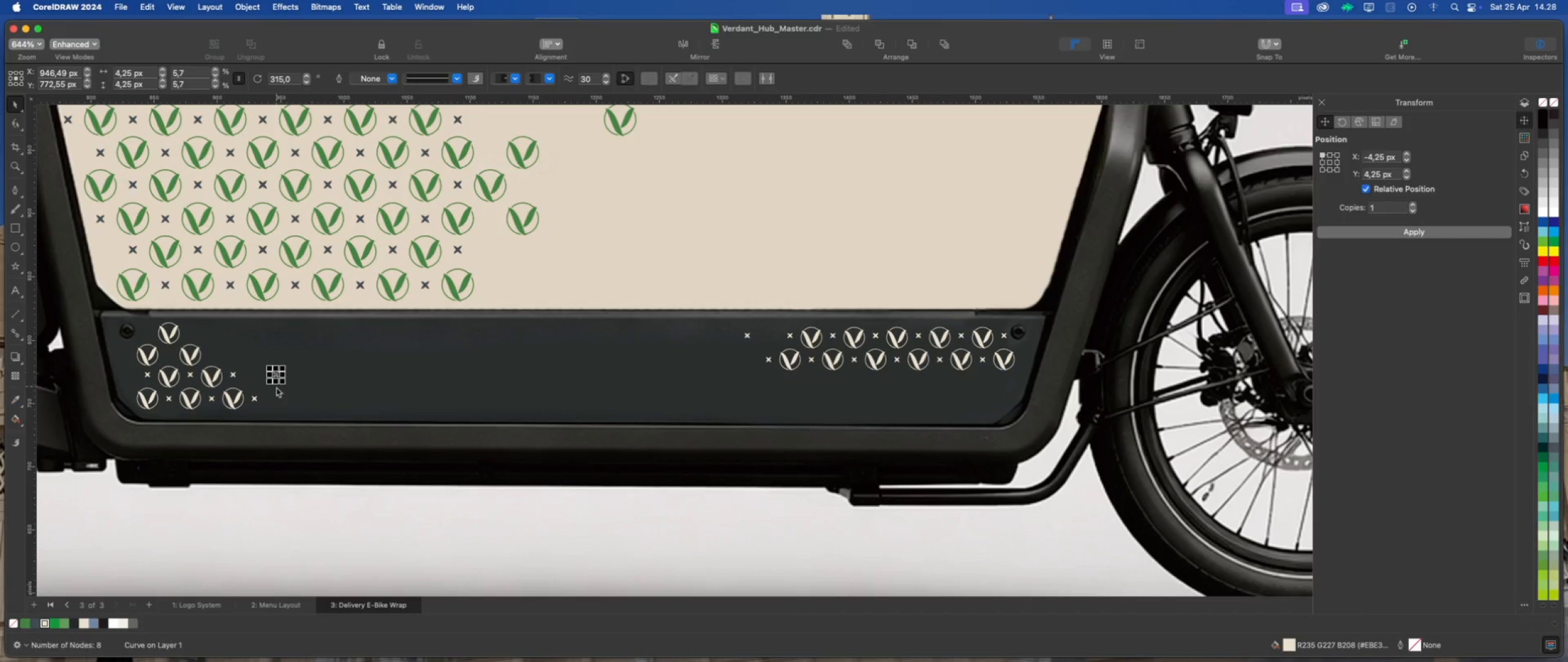 
key(Delete)
 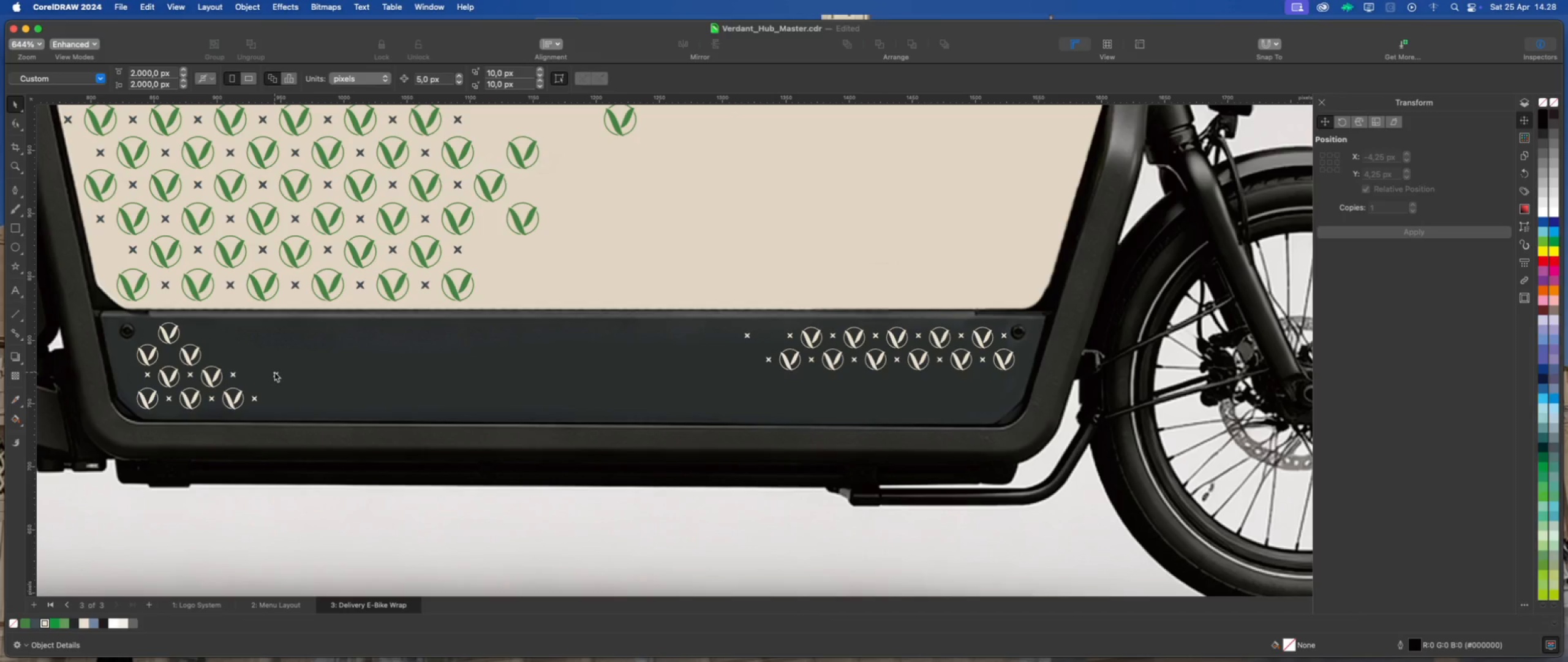 
key(Delete)
 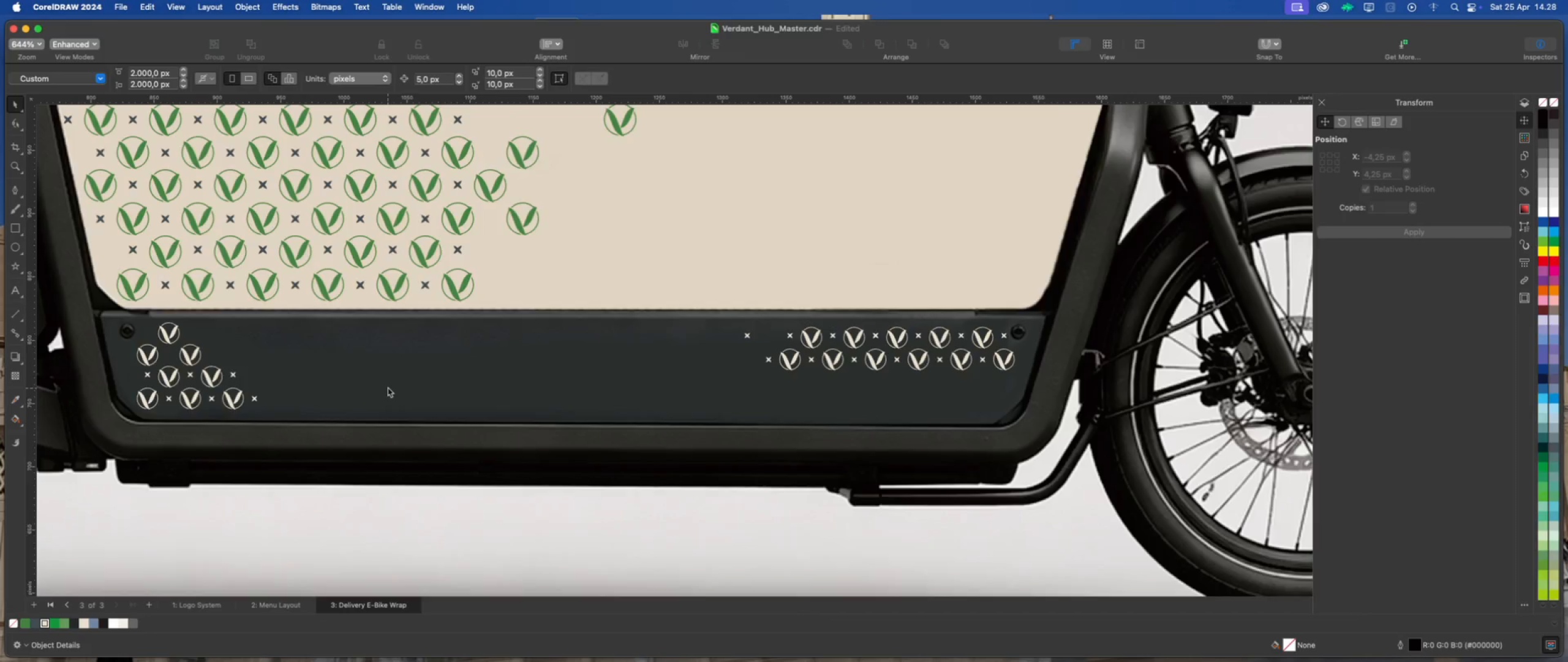 
scroll: coordinate [388, 387], scroll_direction: down, amount: 2.0
 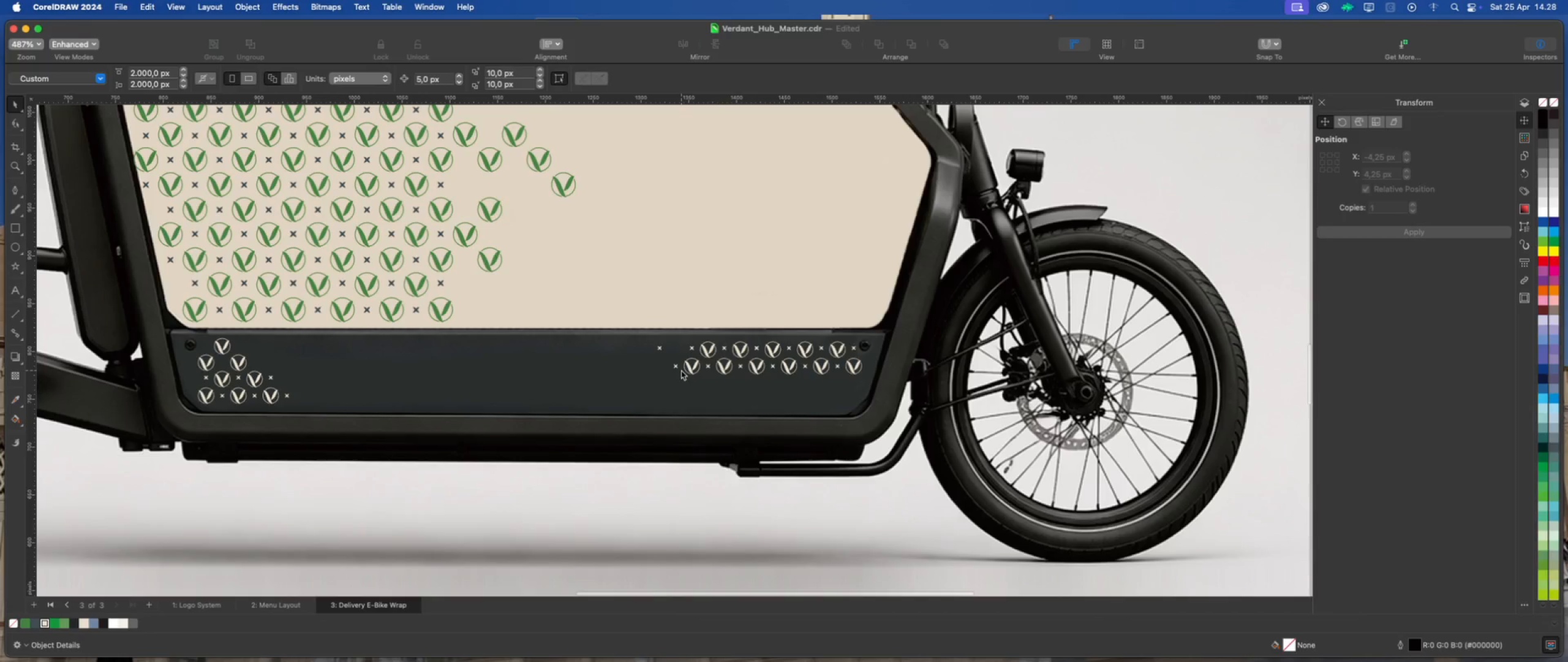 
scroll: coordinate [673, 363], scroll_direction: up, amount: 4.0
 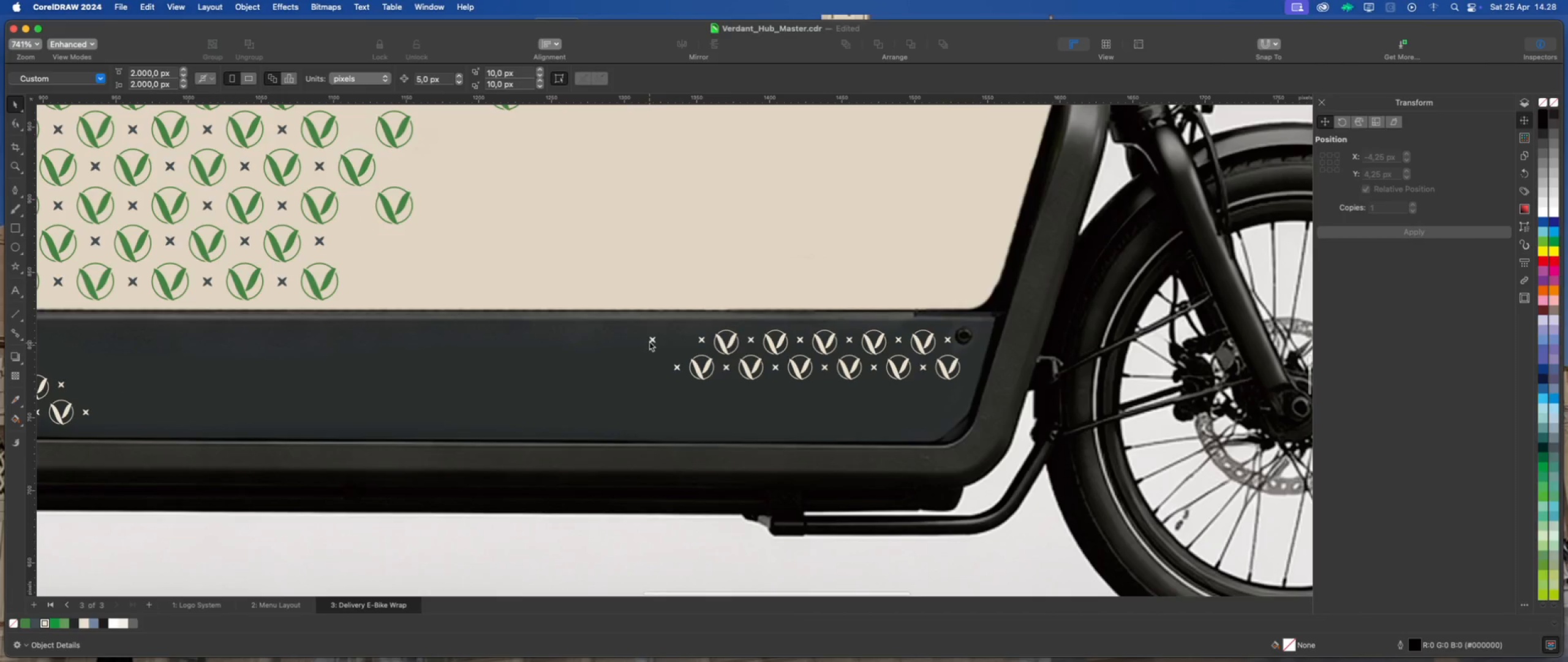 
left_click([652, 338])
 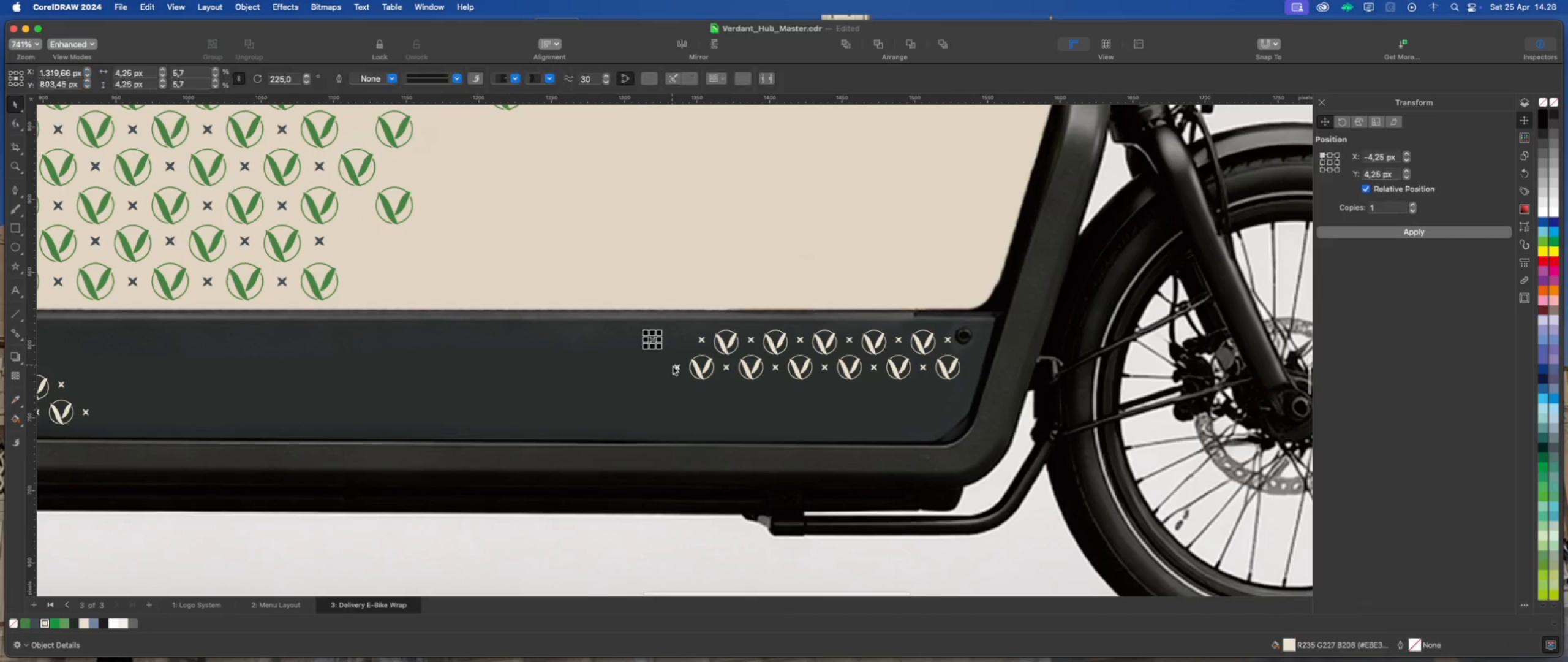 
key(Delete)
 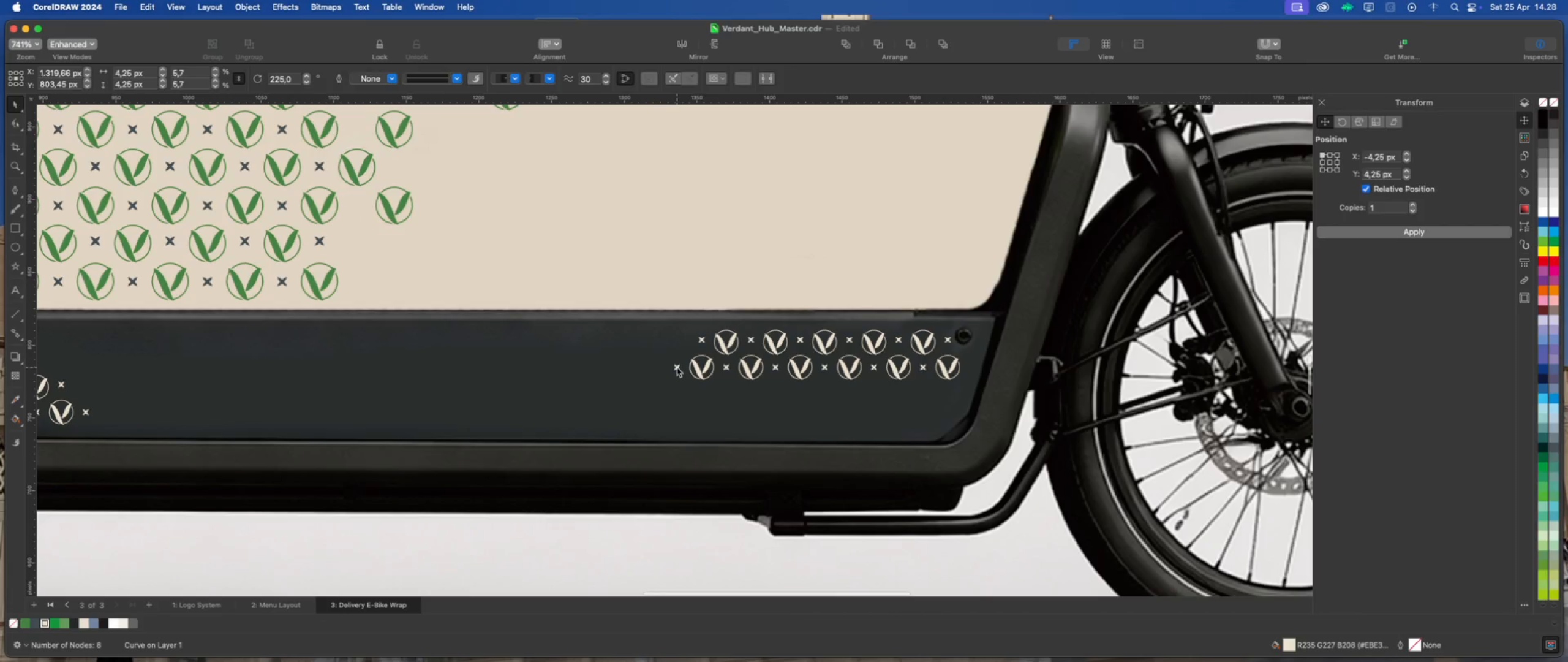 
left_click([677, 367])
 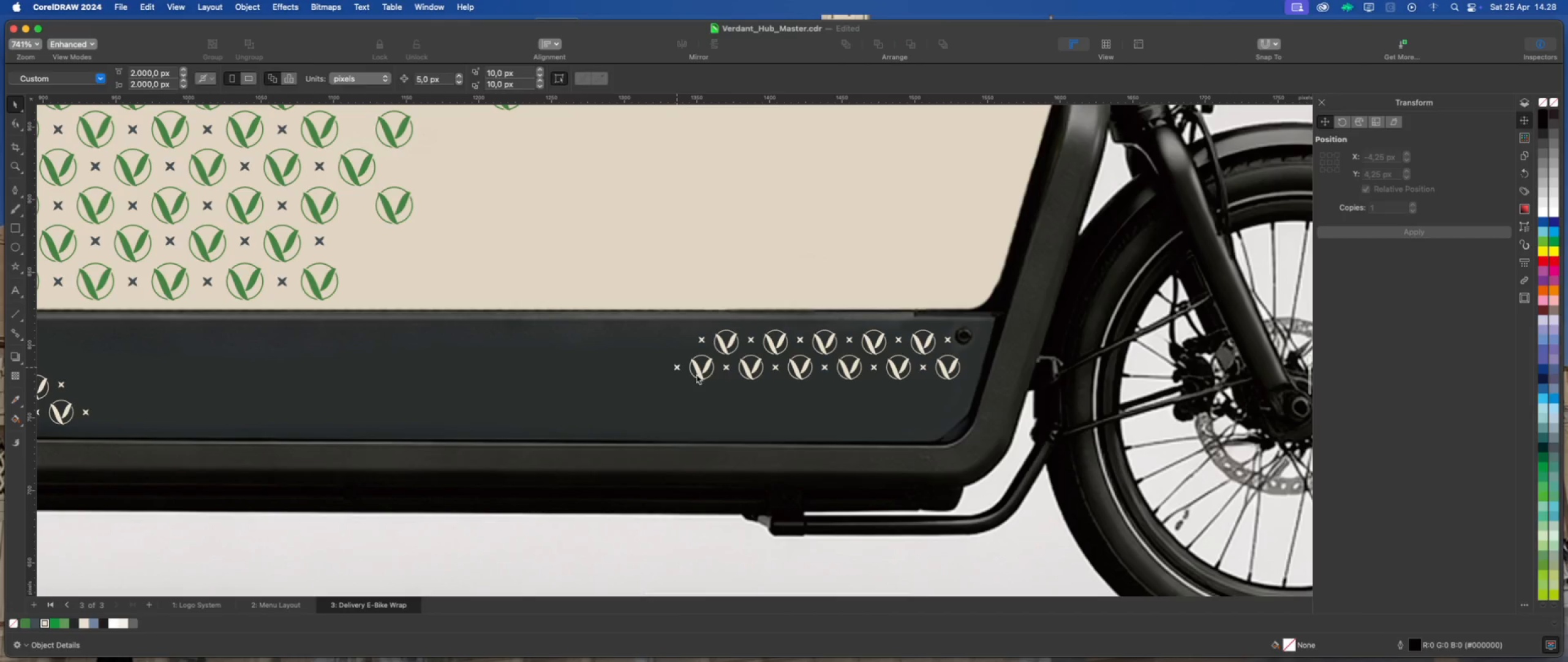 
key(Delete)
 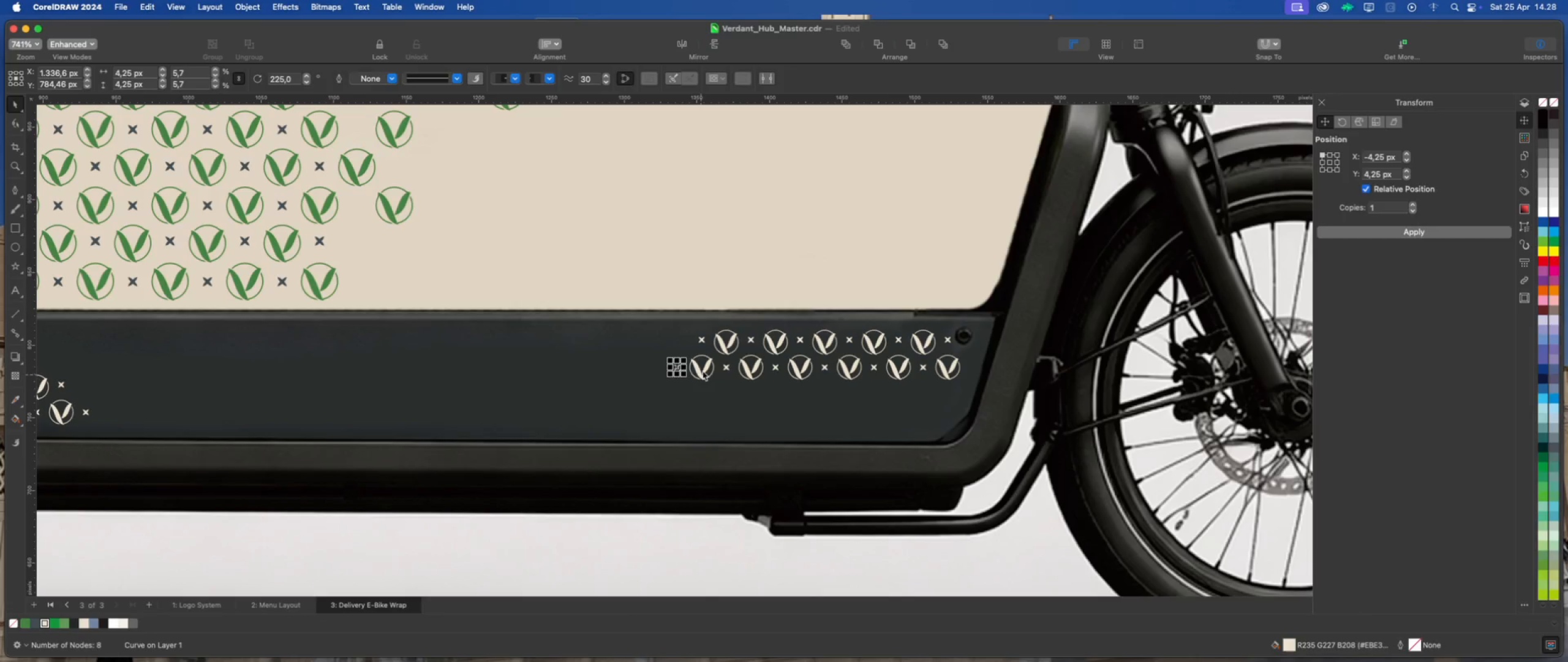 
left_click([703, 371])
 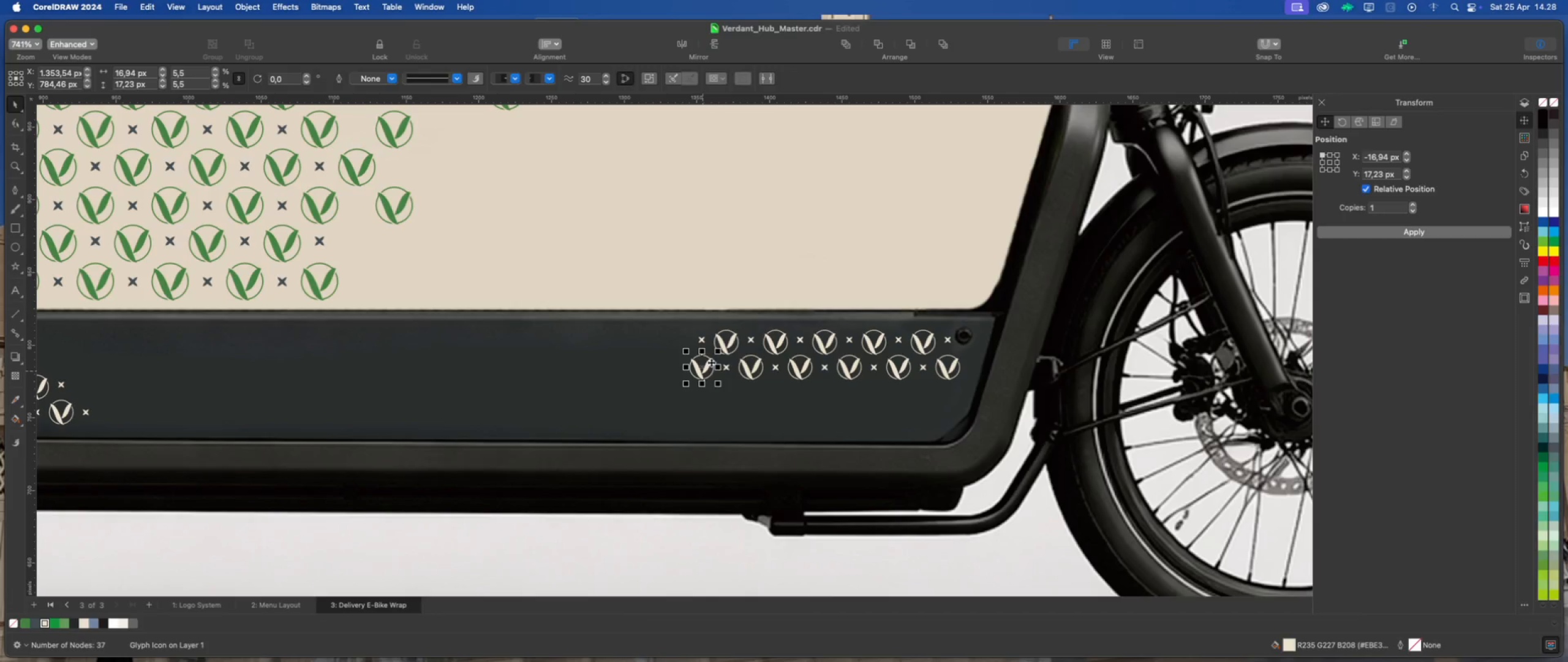 
key(Delete)
 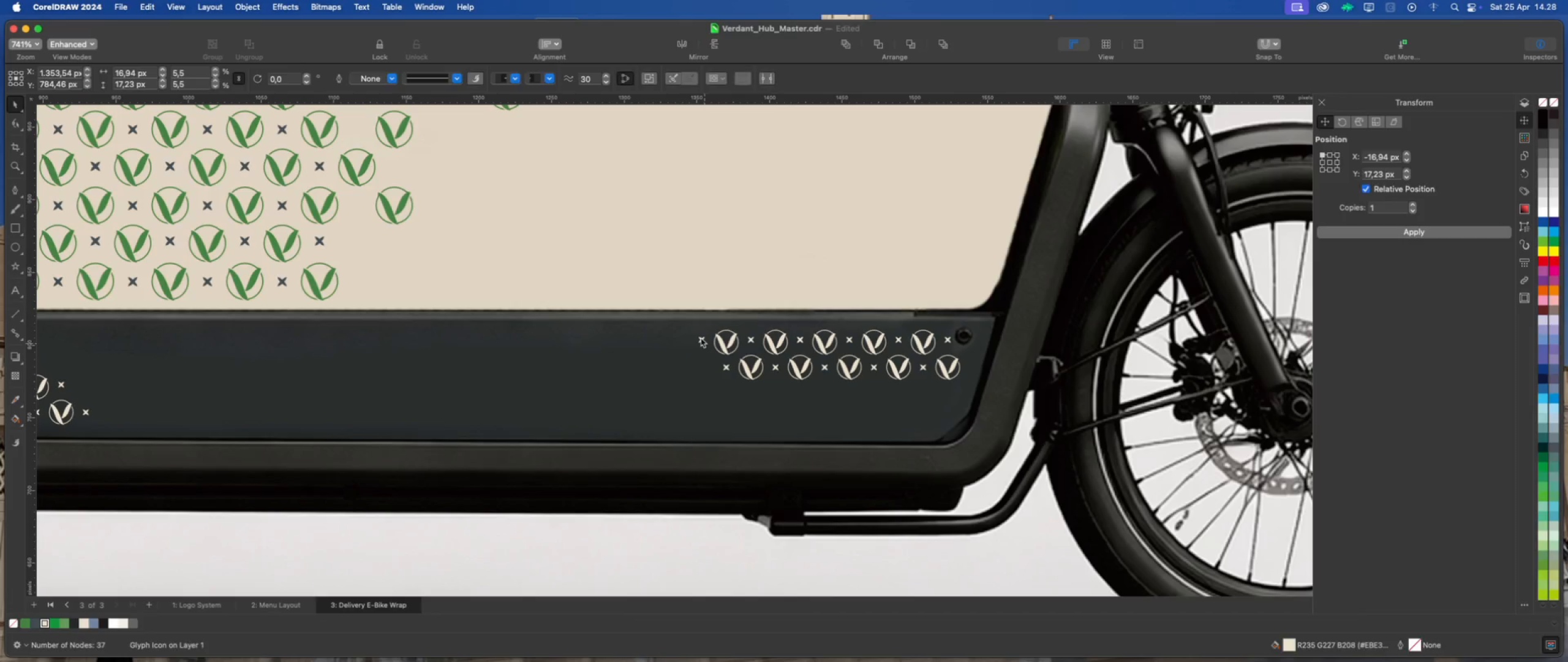 
left_click([701, 338])
 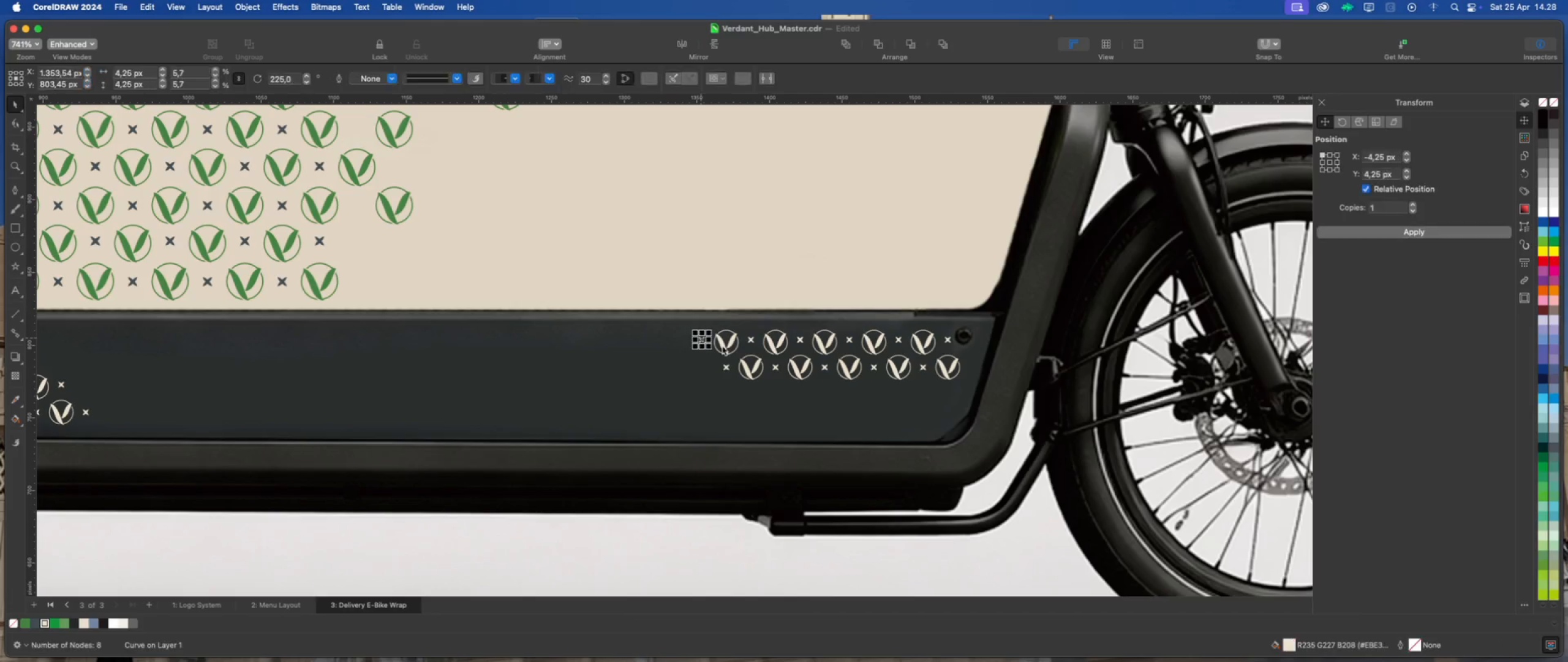 
key(Delete)
 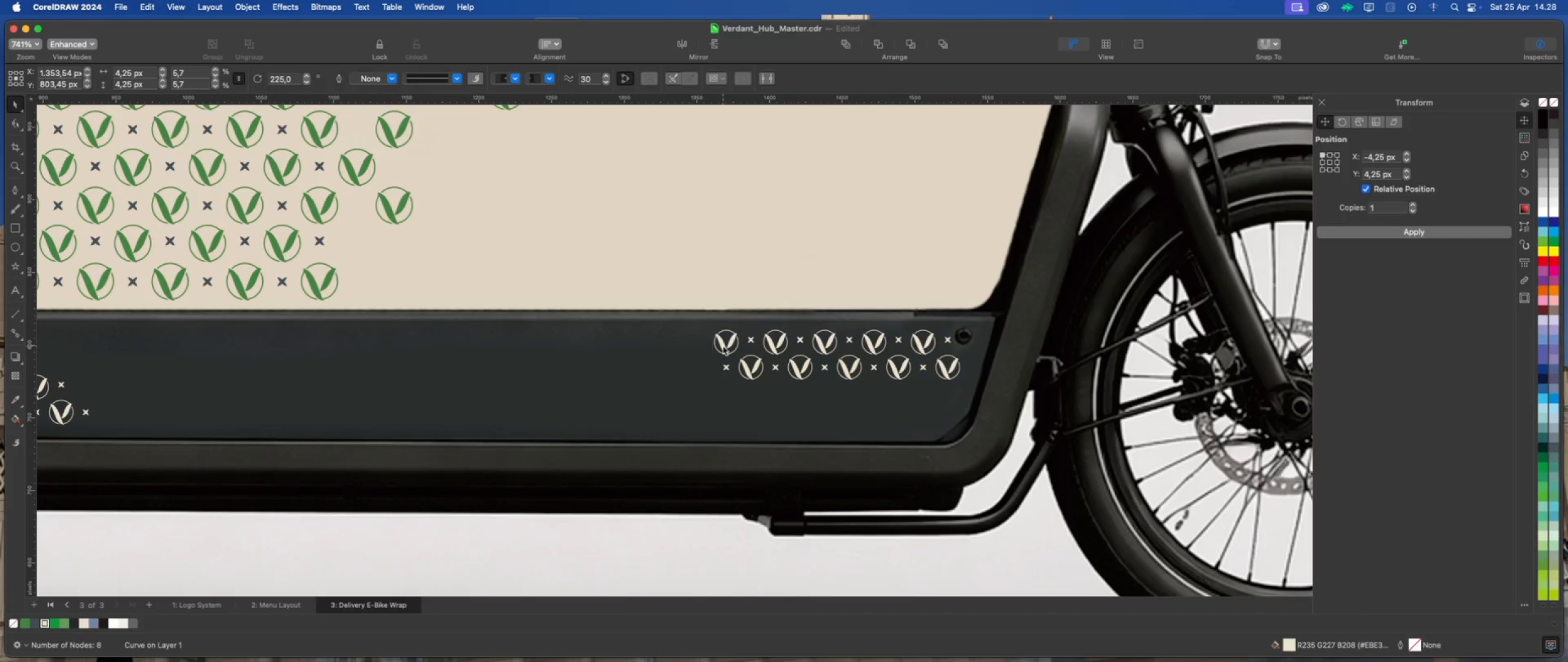 
left_click([723, 346])
 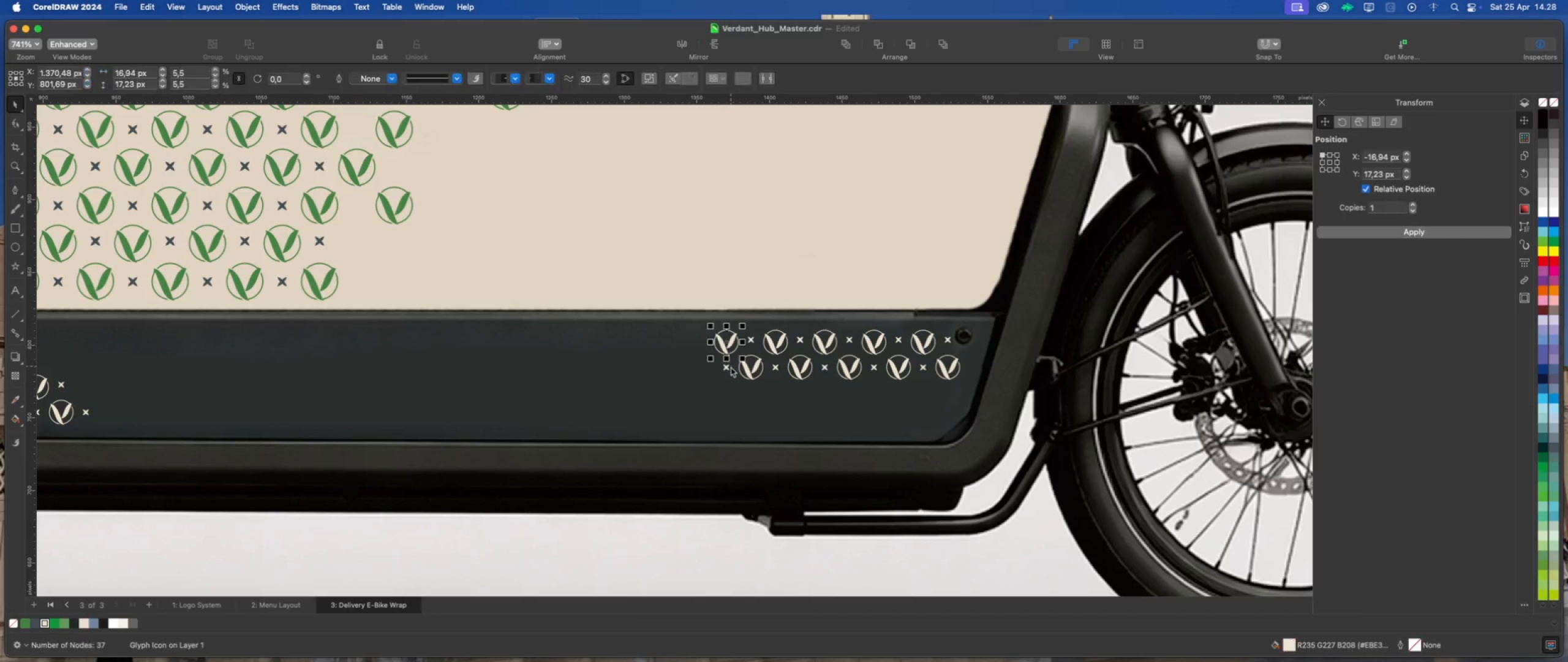 
key(Delete)
 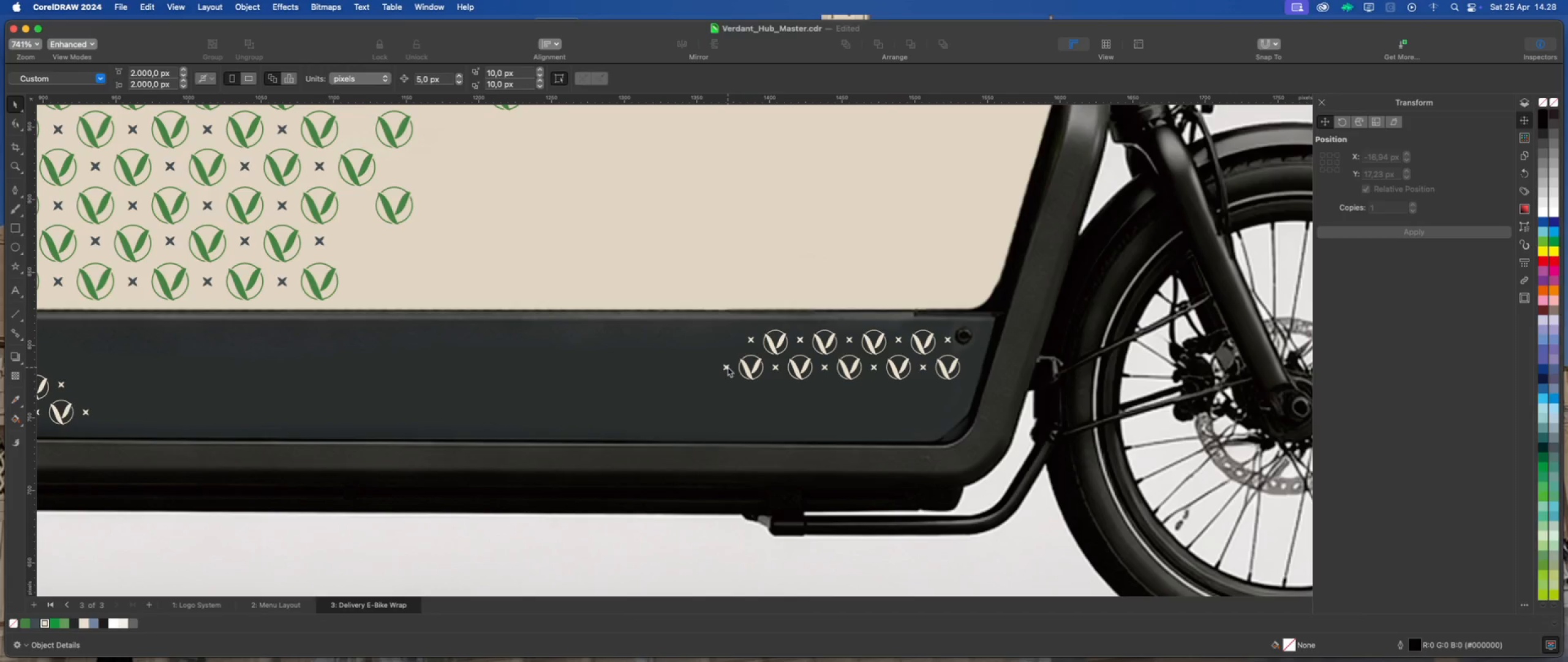 
left_click([728, 367])
 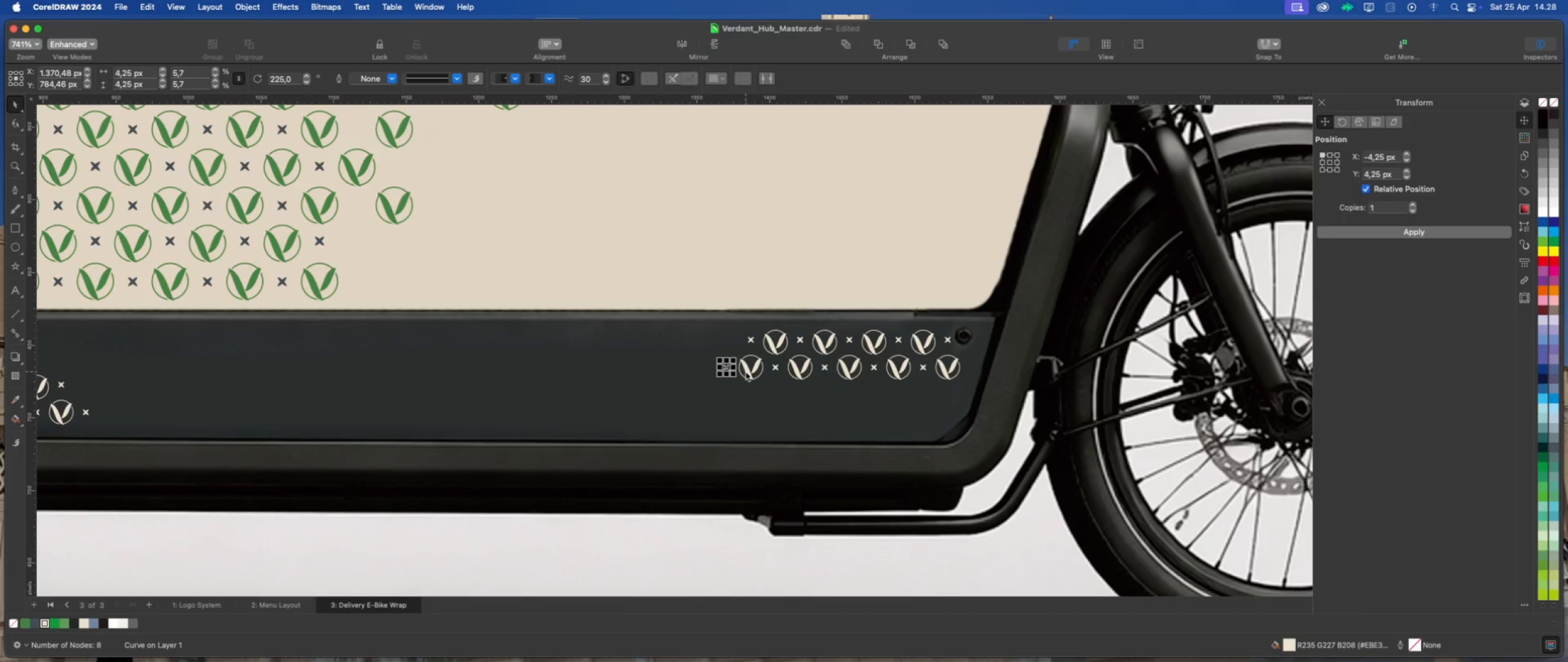 
key(Delete)
 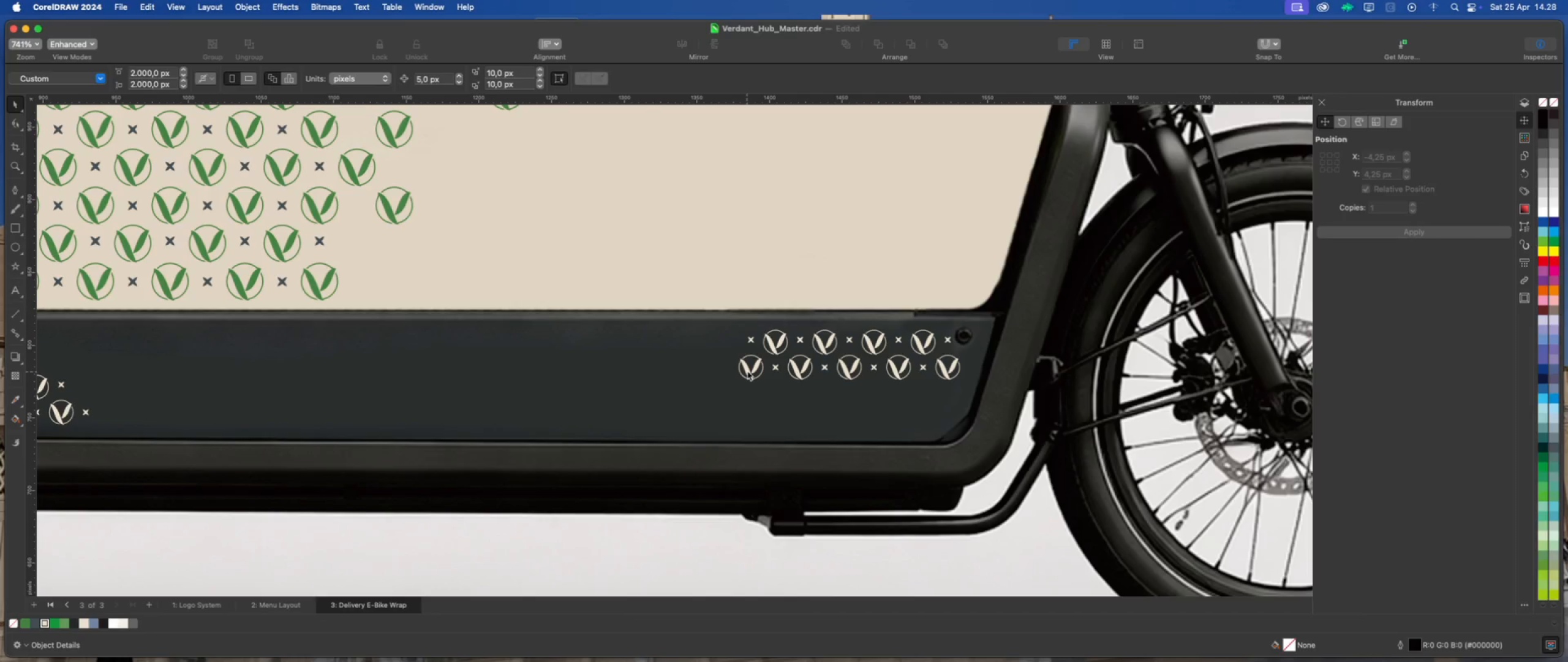 
left_click([747, 371])
 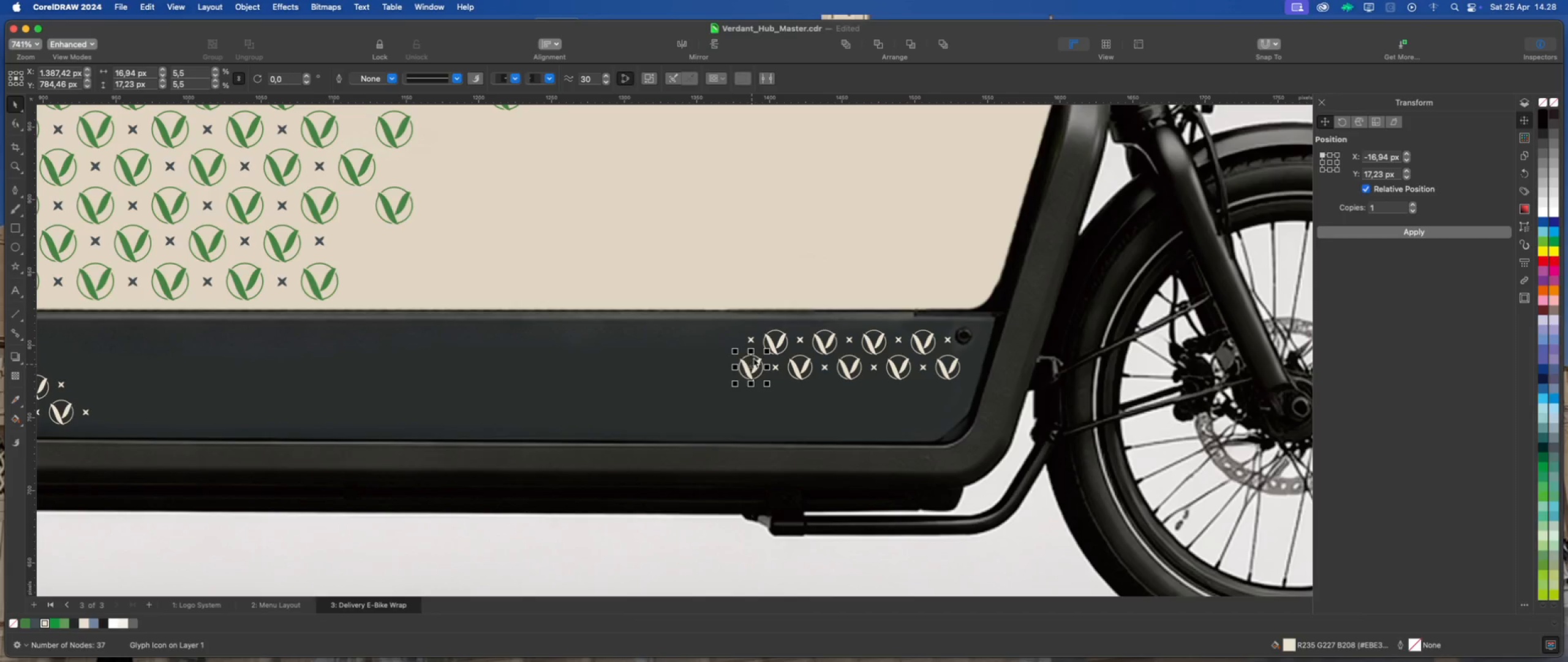 
key(Delete)
 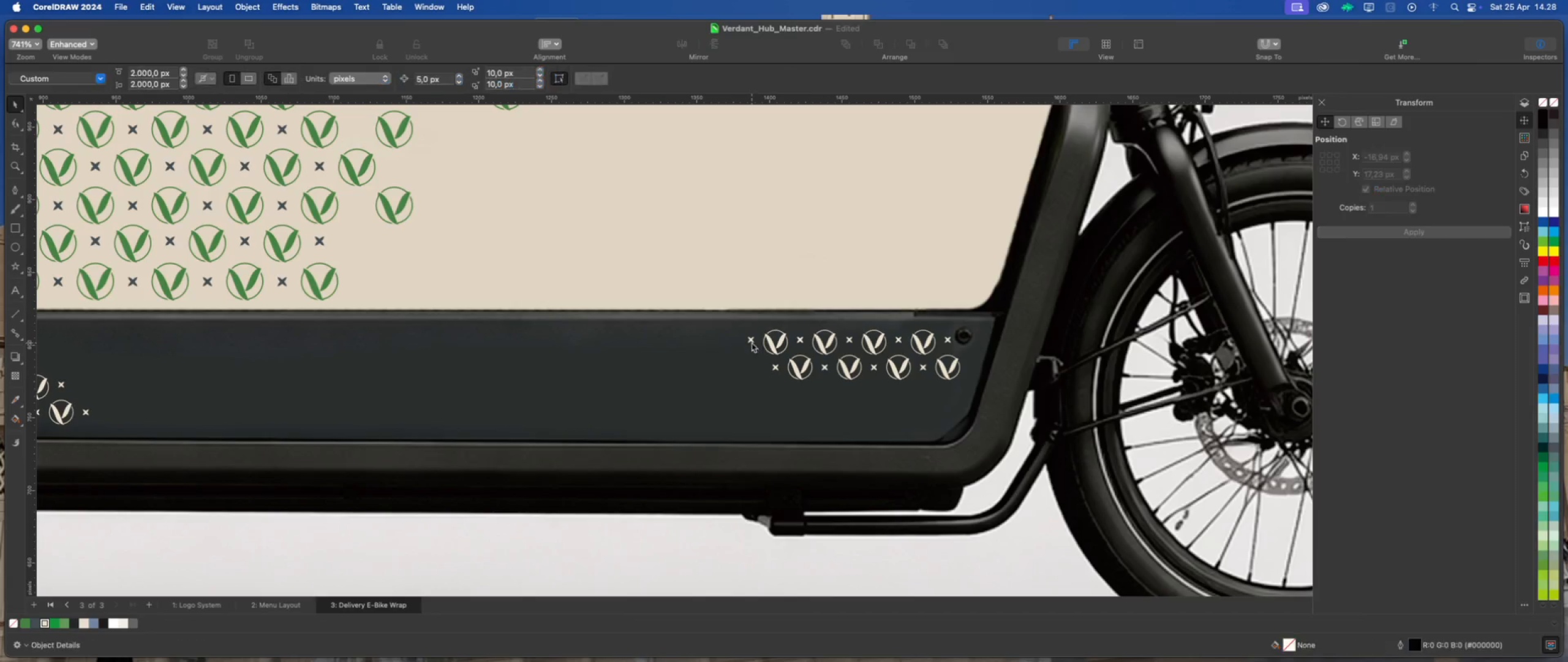 
left_click([752, 343])
 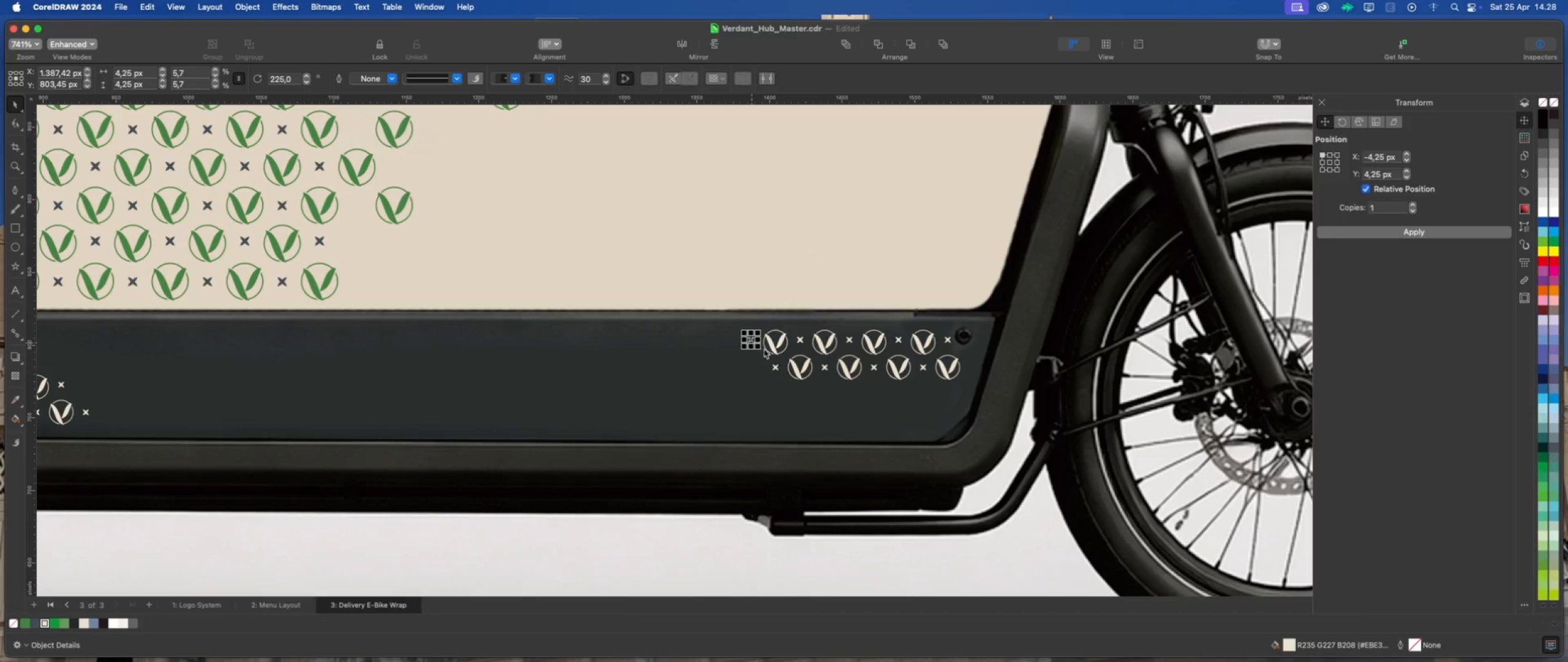 
key(Delete)
 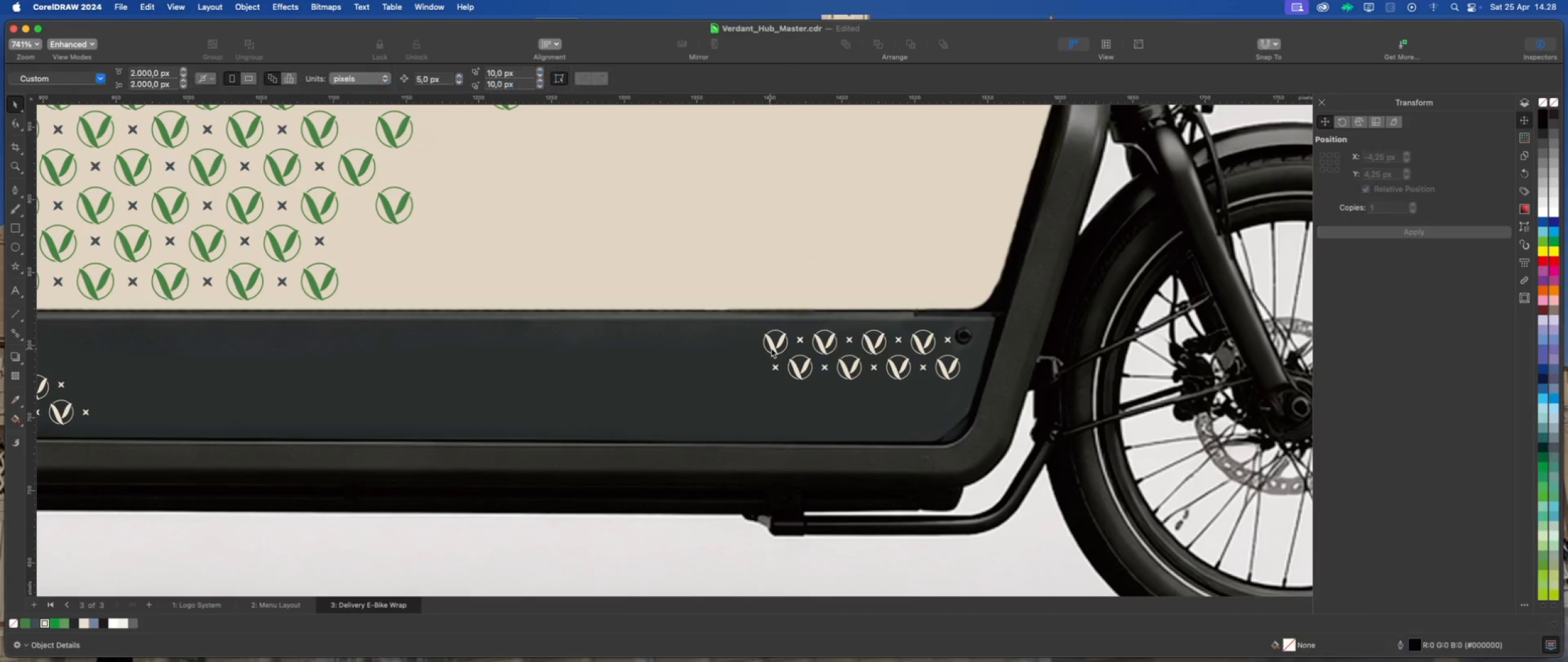 
left_click([771, 348])
 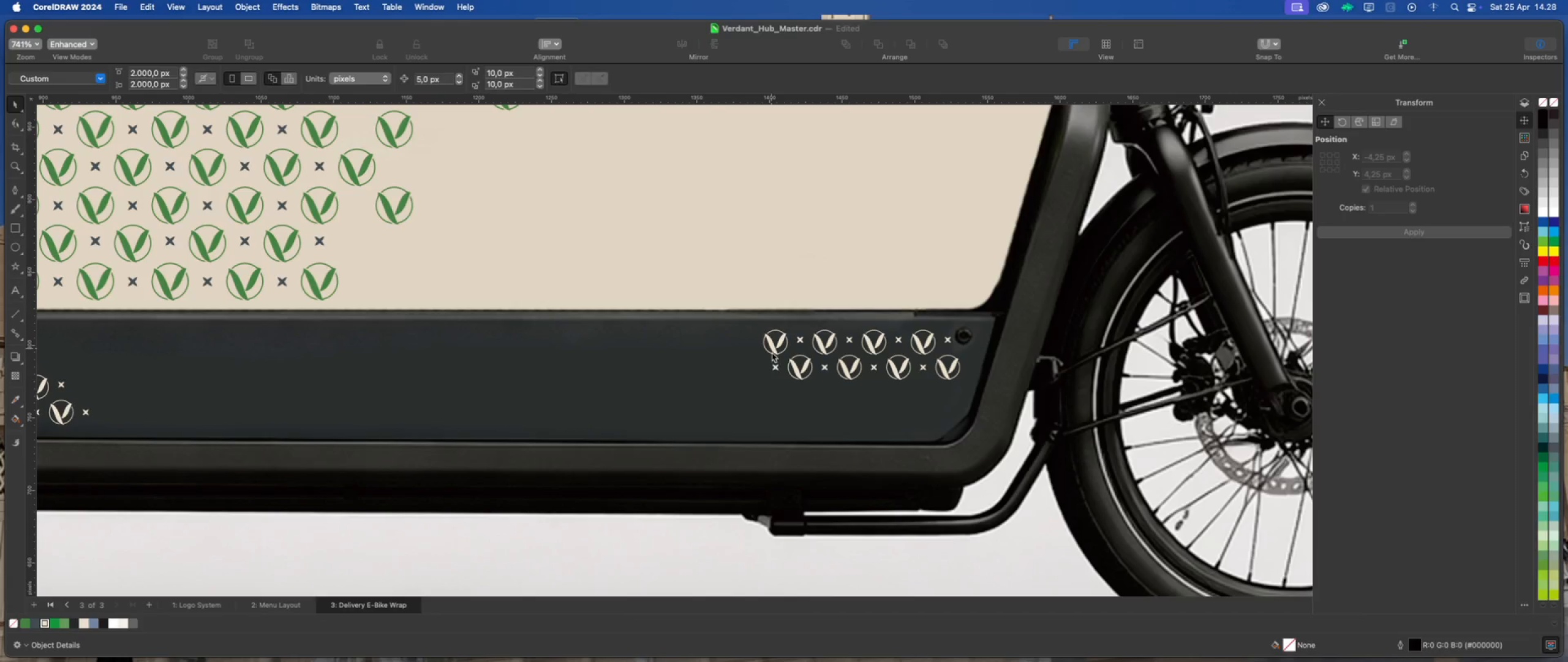 
key(Delete)
 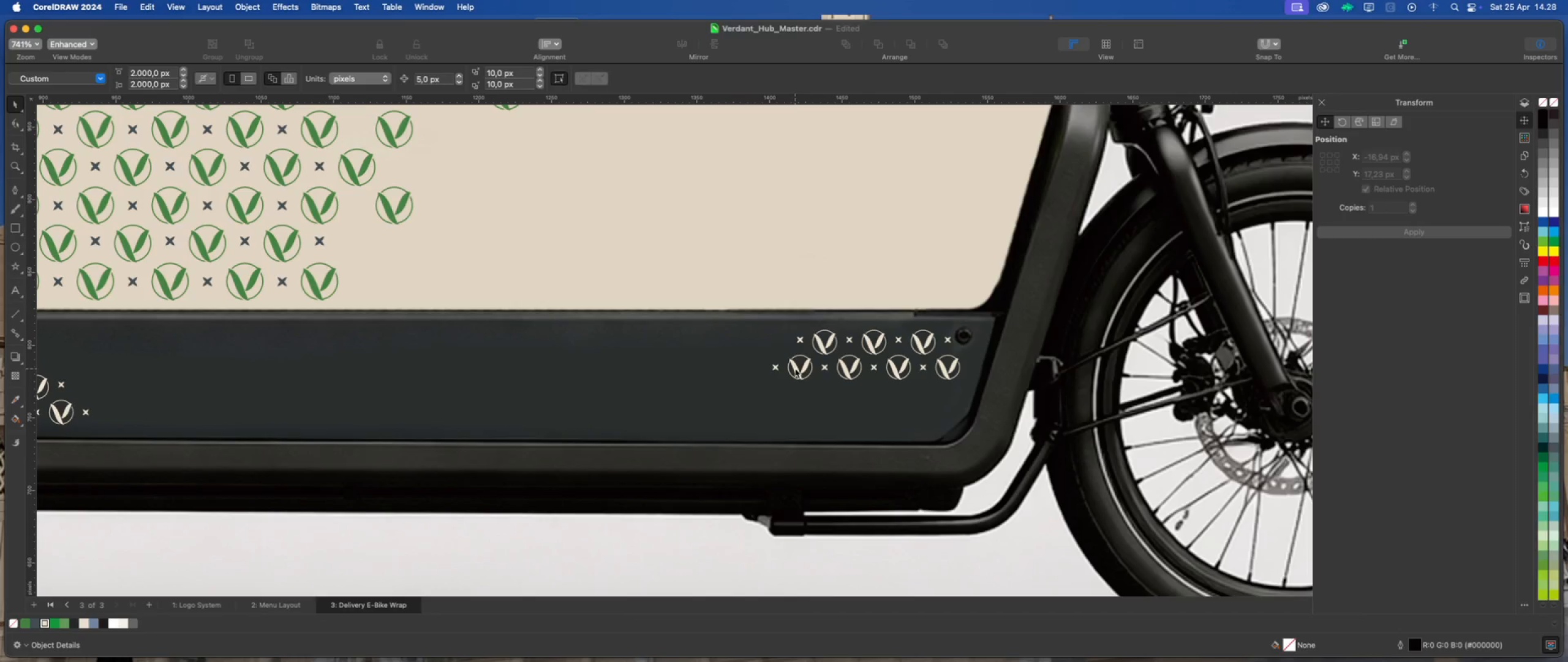 
key(Delete)
 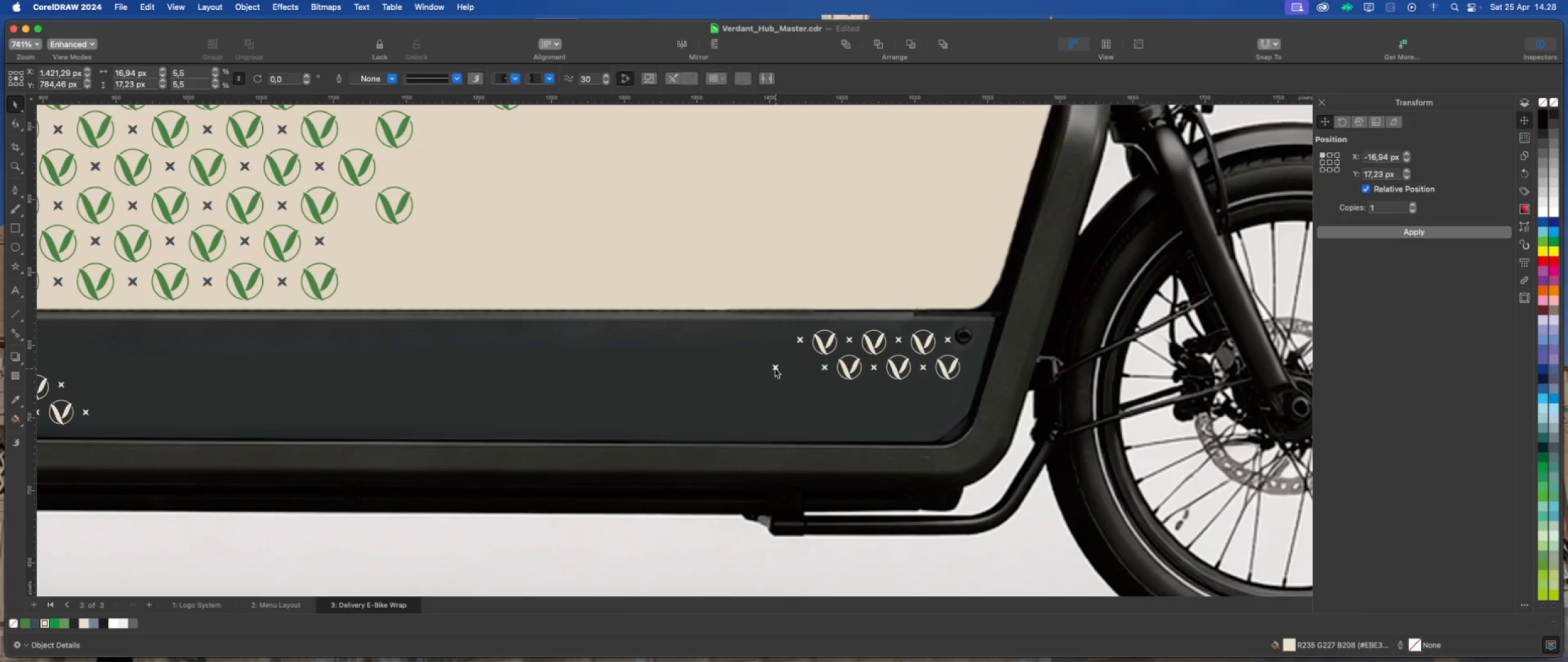 
left_click([775, 368])
 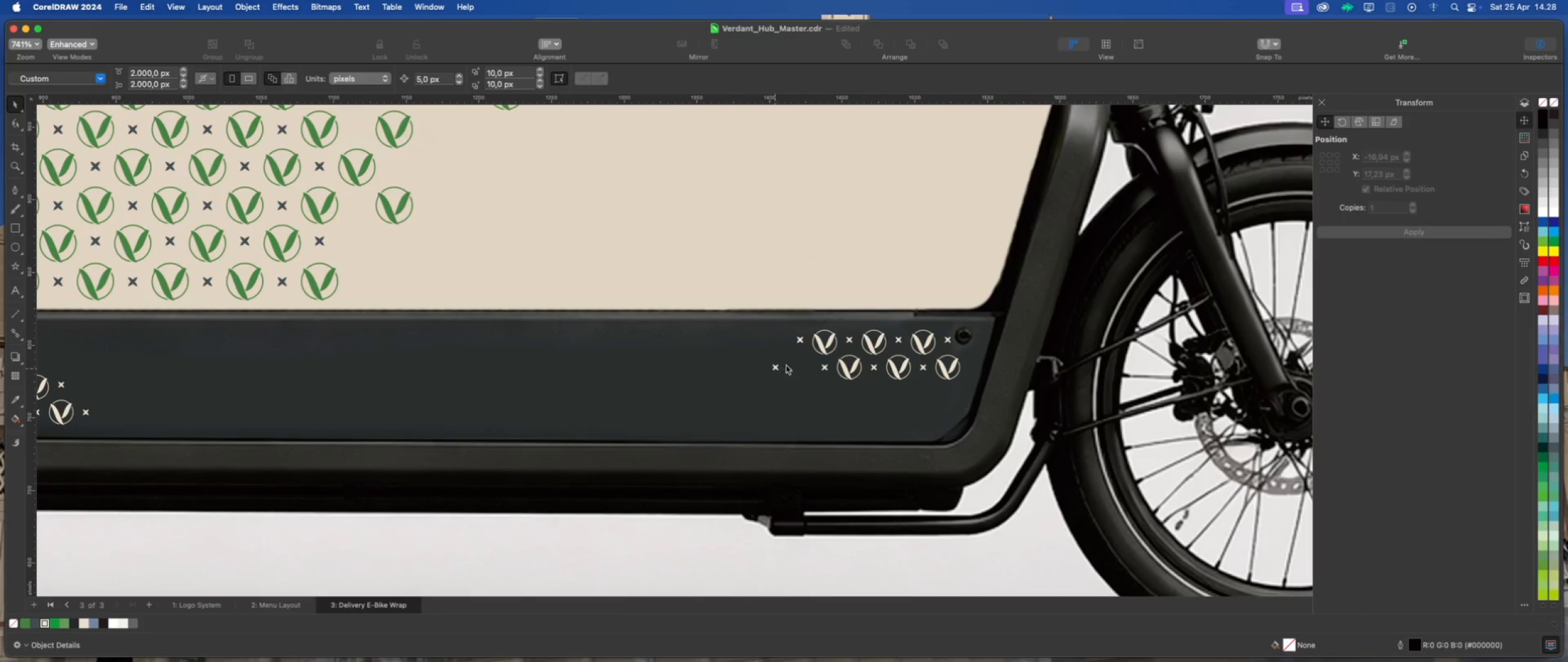 
key(Delete)
 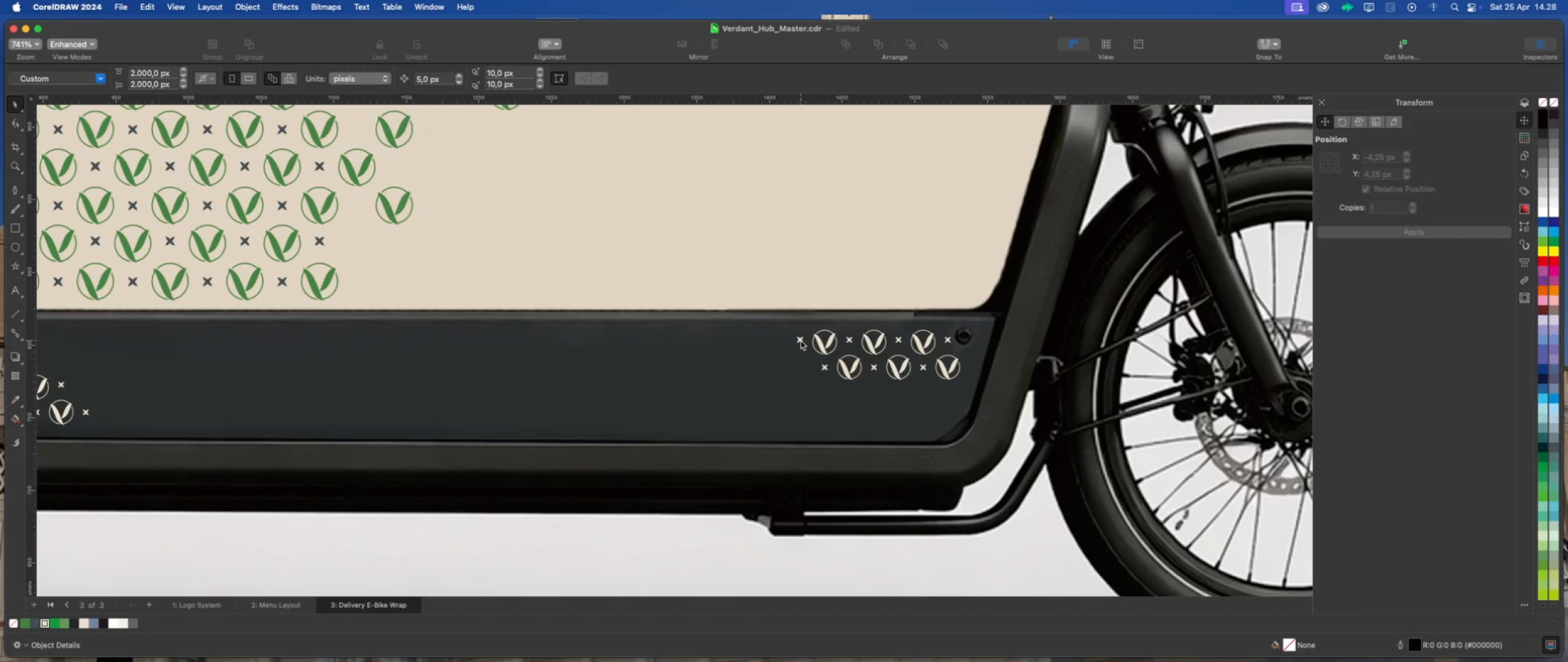 
left_click([800, 340])
 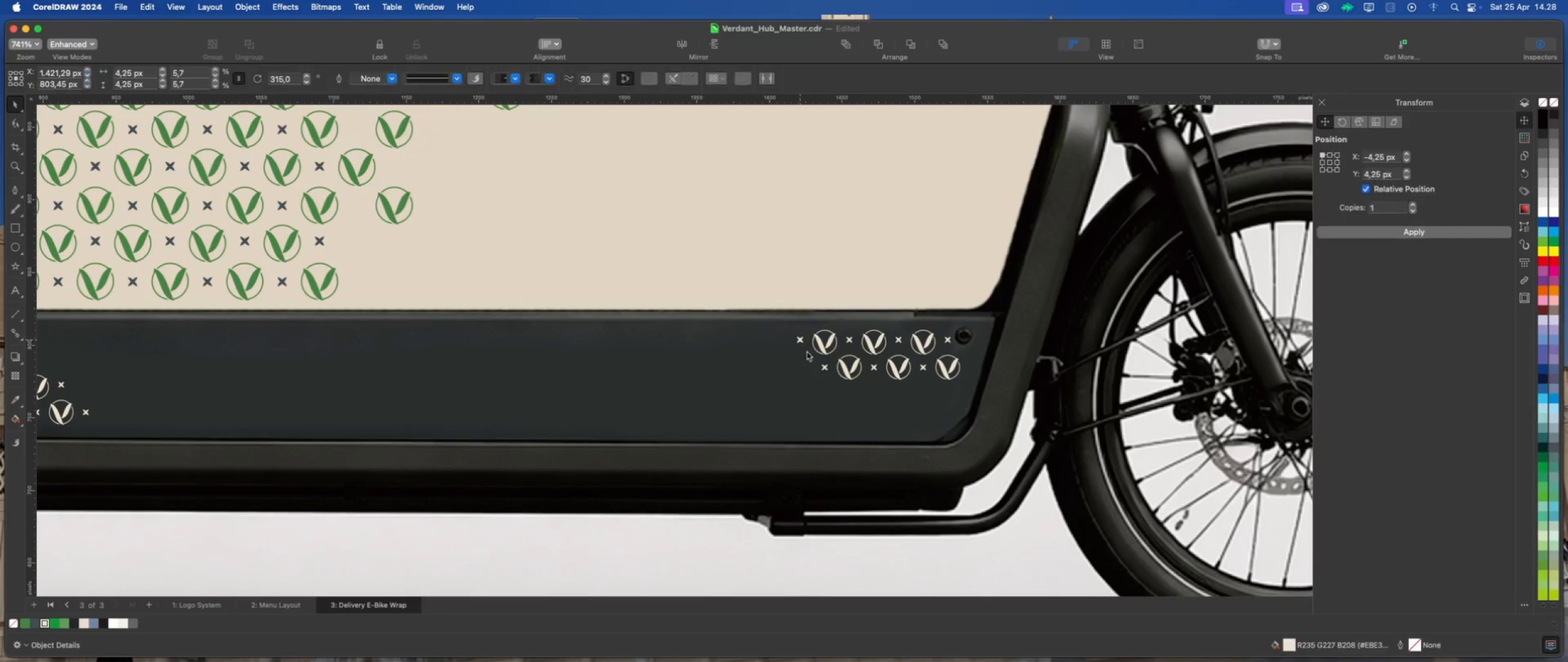 
key(Delete)
 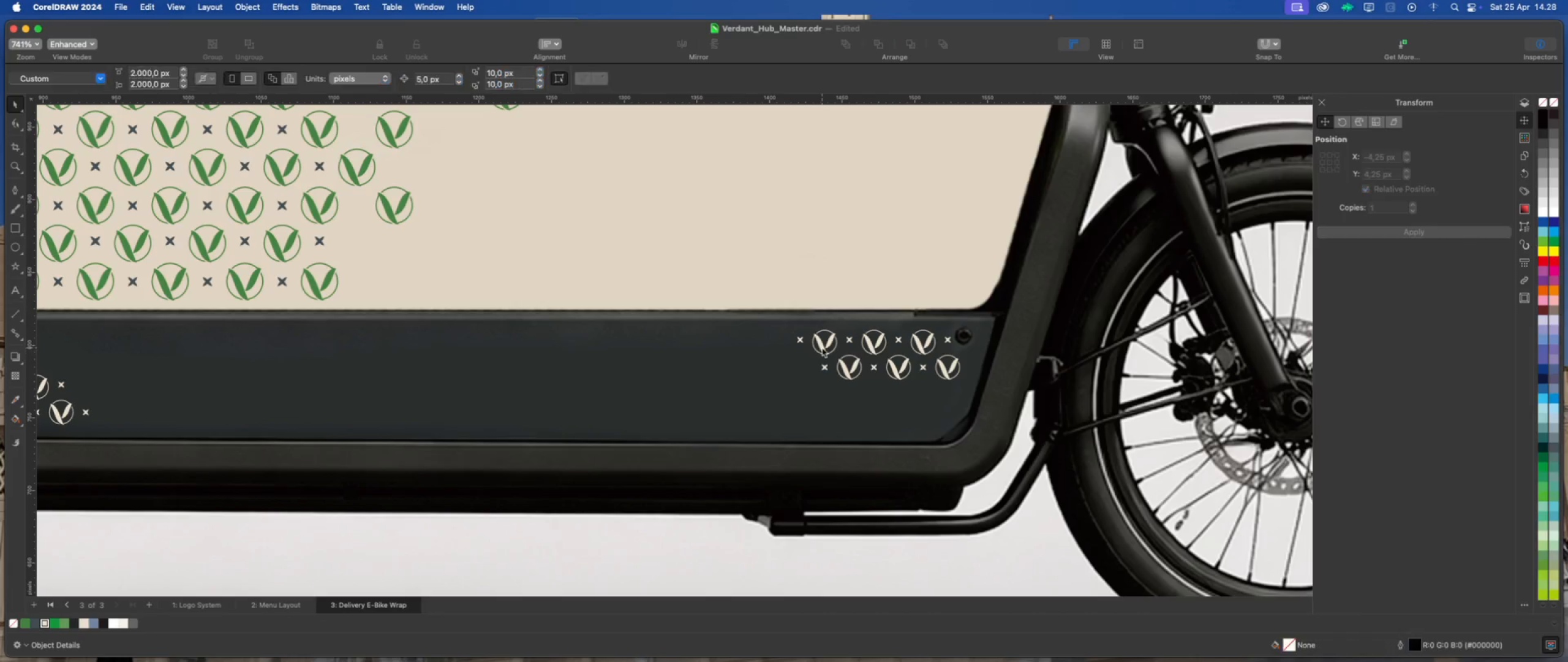 
left_click([822, 348])
 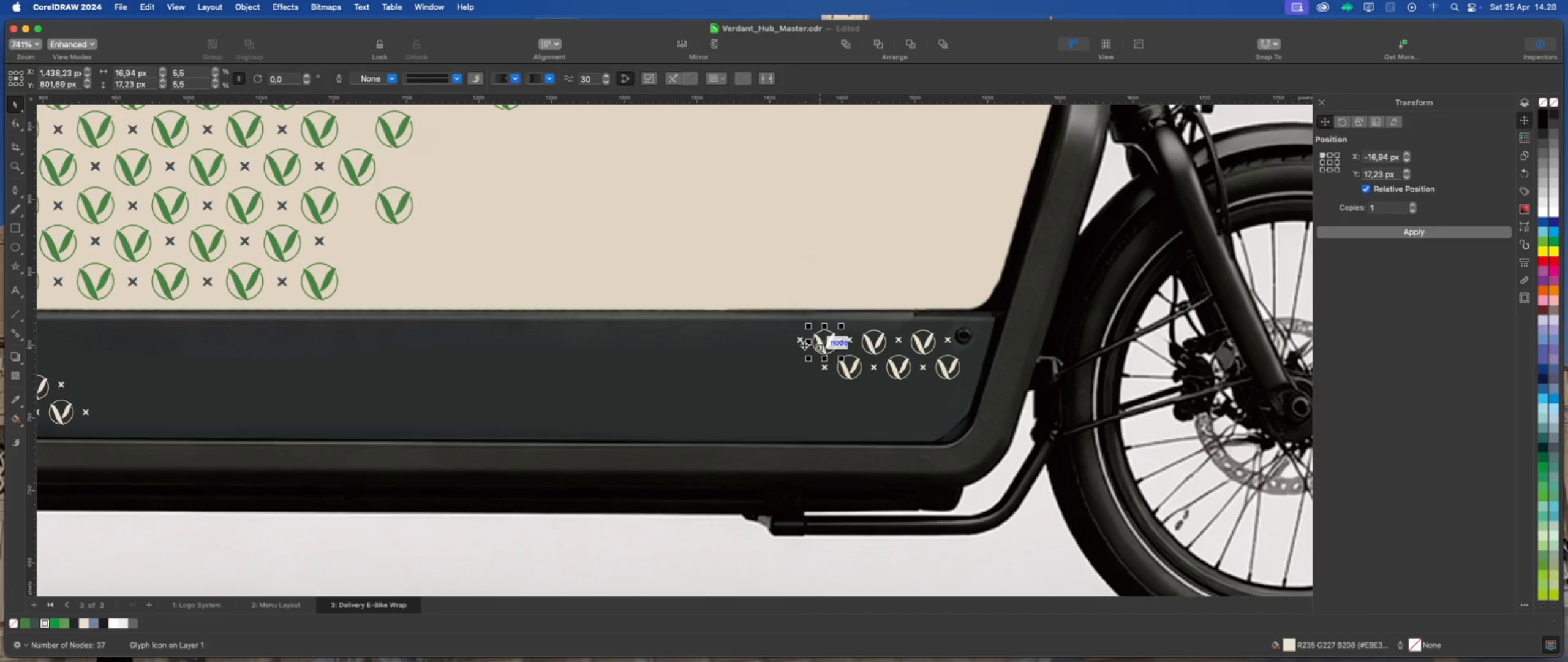 
key(Delete)
 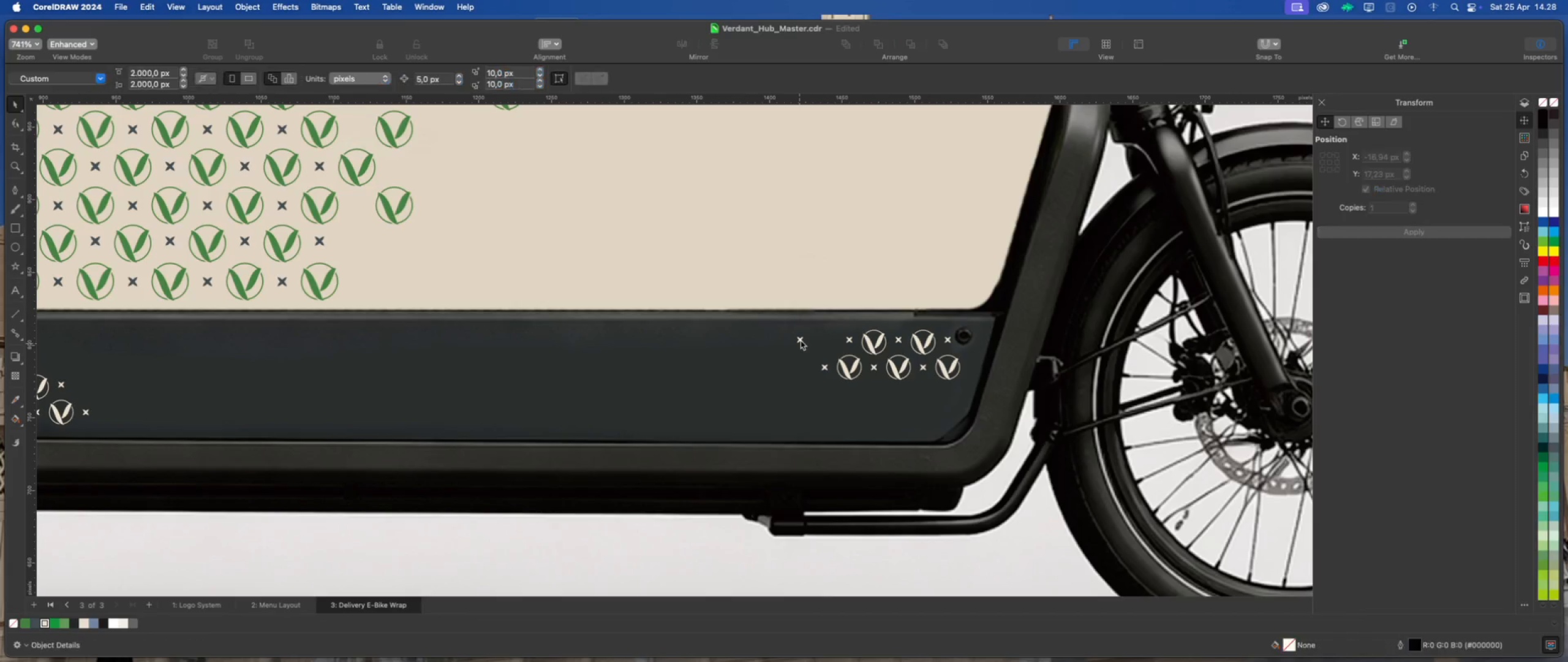 
left_click([801, 340])
 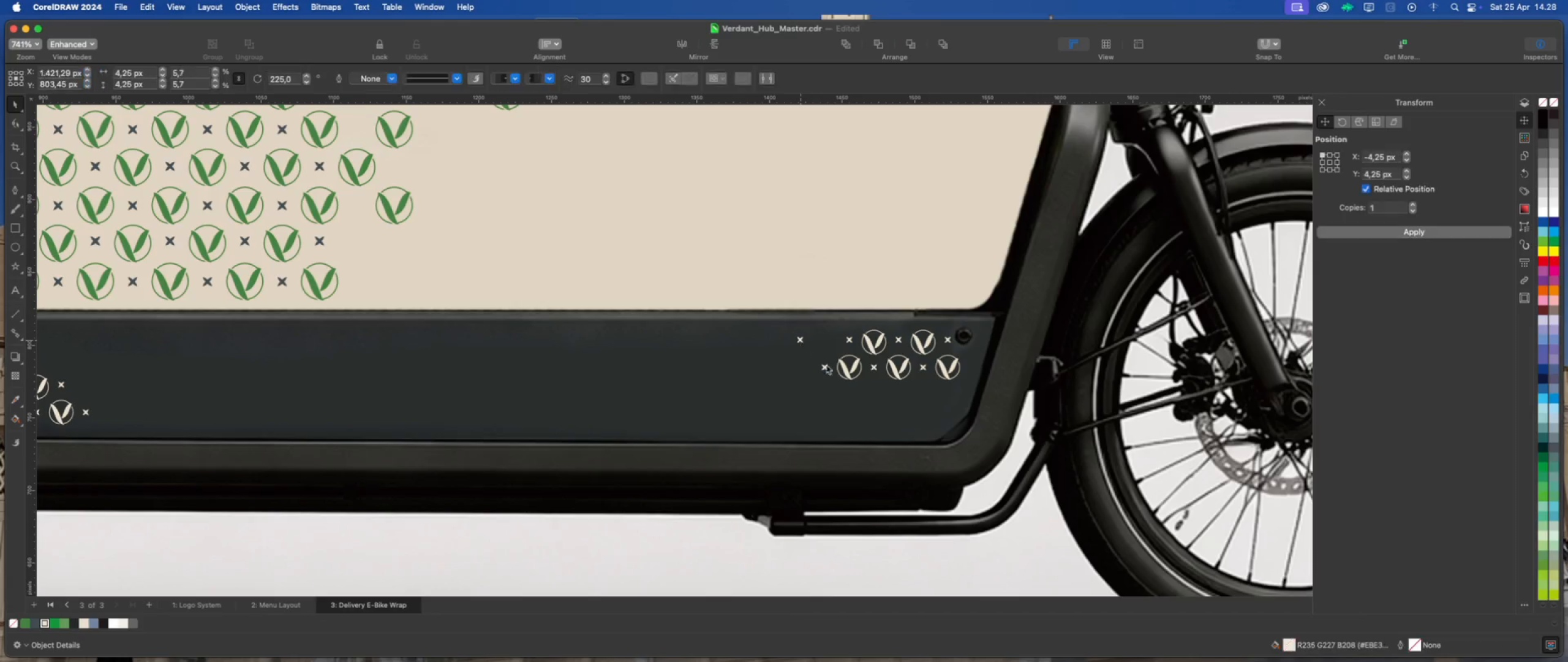 
key(Delete)
 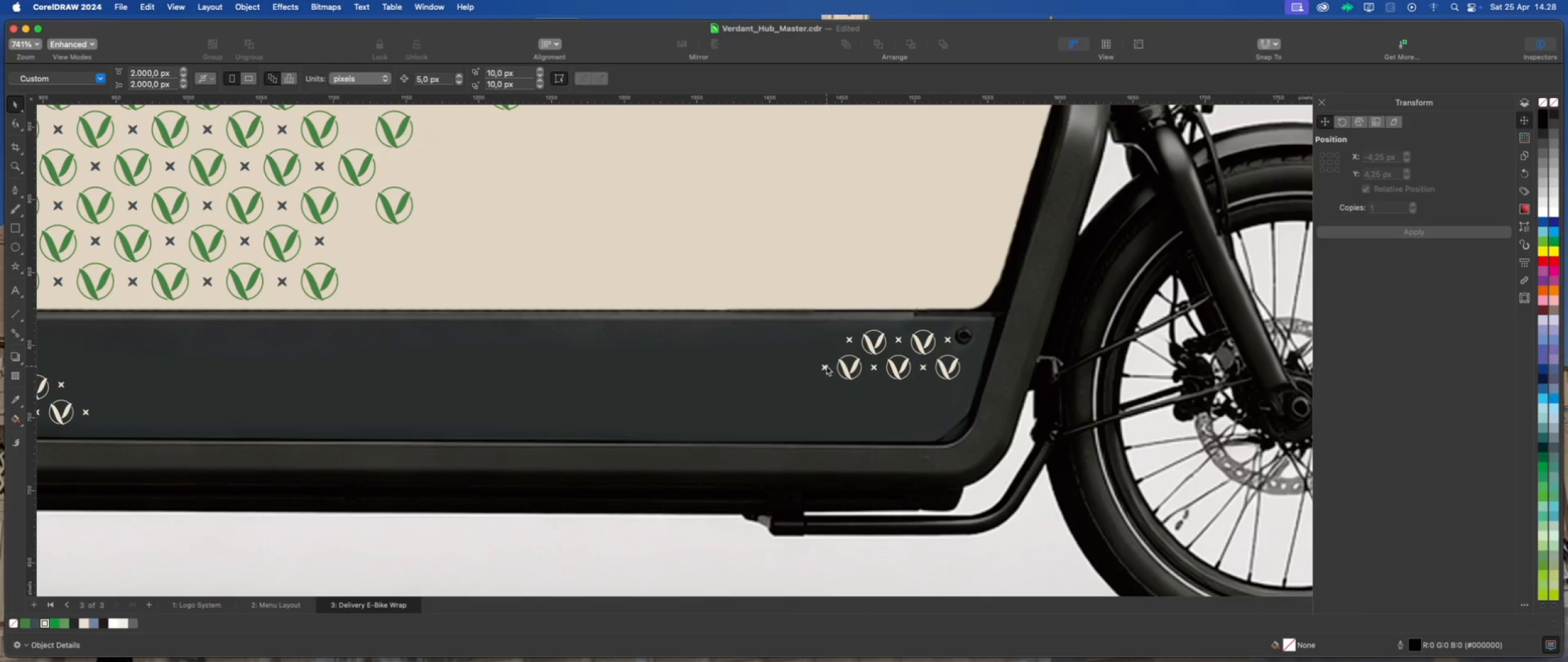 
left_click([826, 366])
 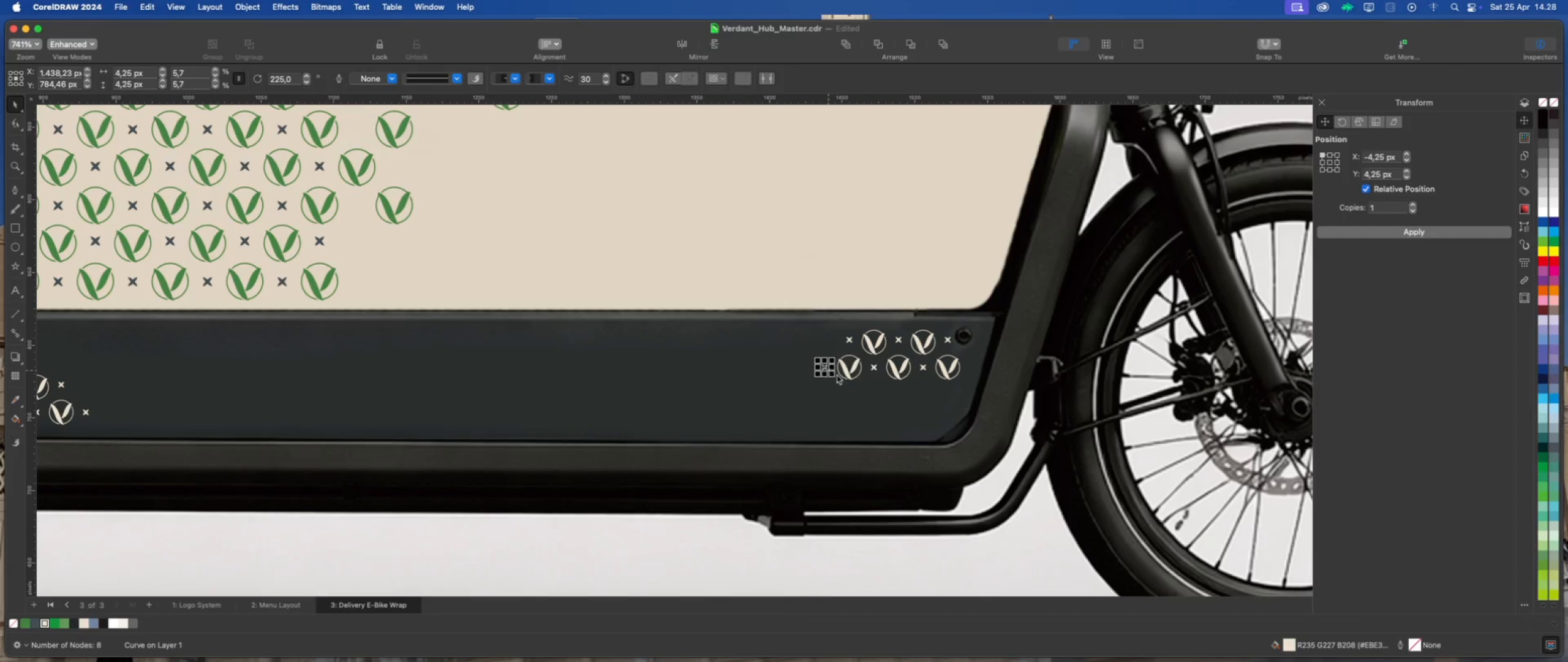 
key(Delete)
 